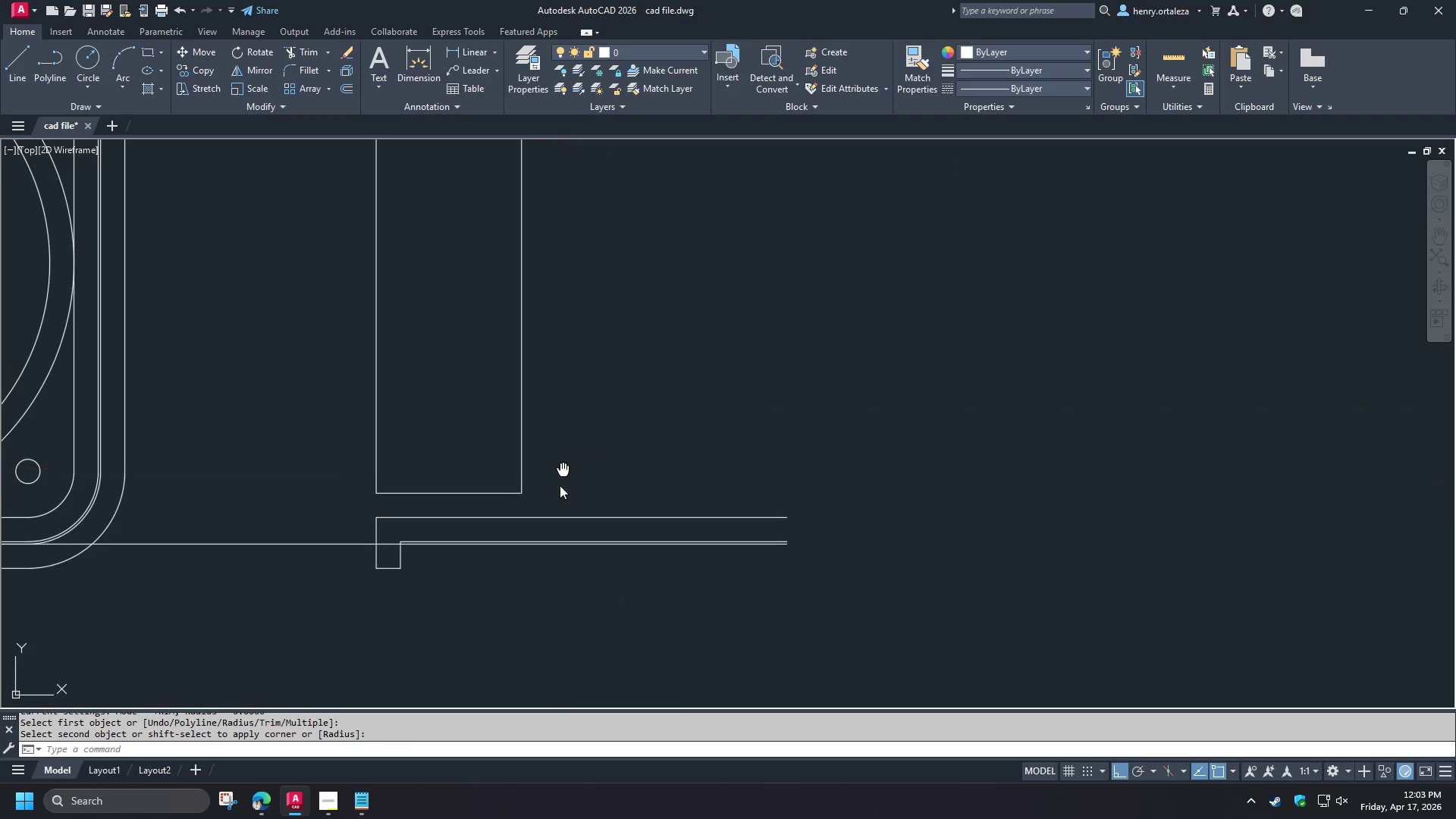 
scroll: coordinate [404, 598], scroll_direction: up, amount: 2.0
 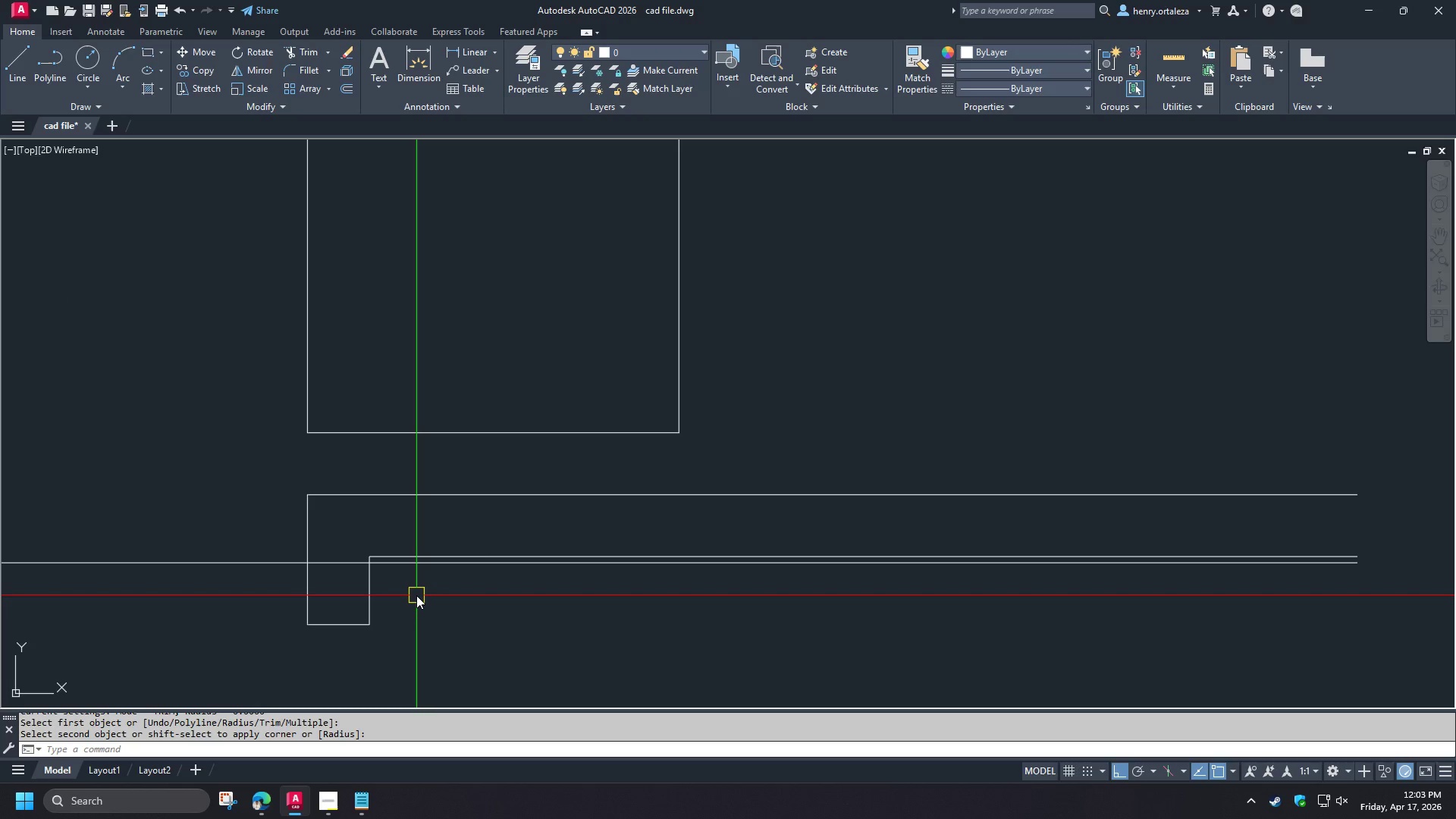 
key(O)
 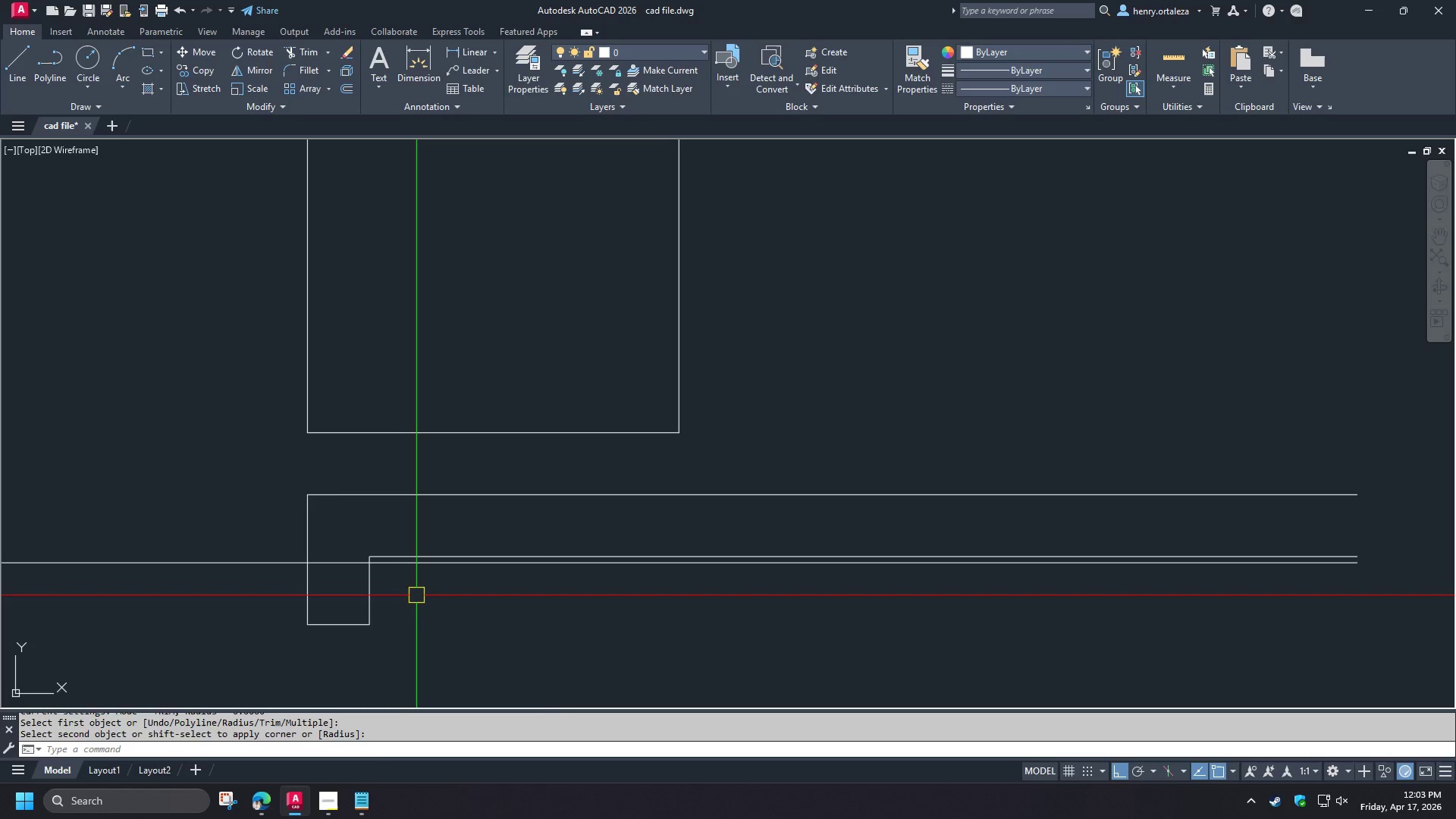 
key(Space)
 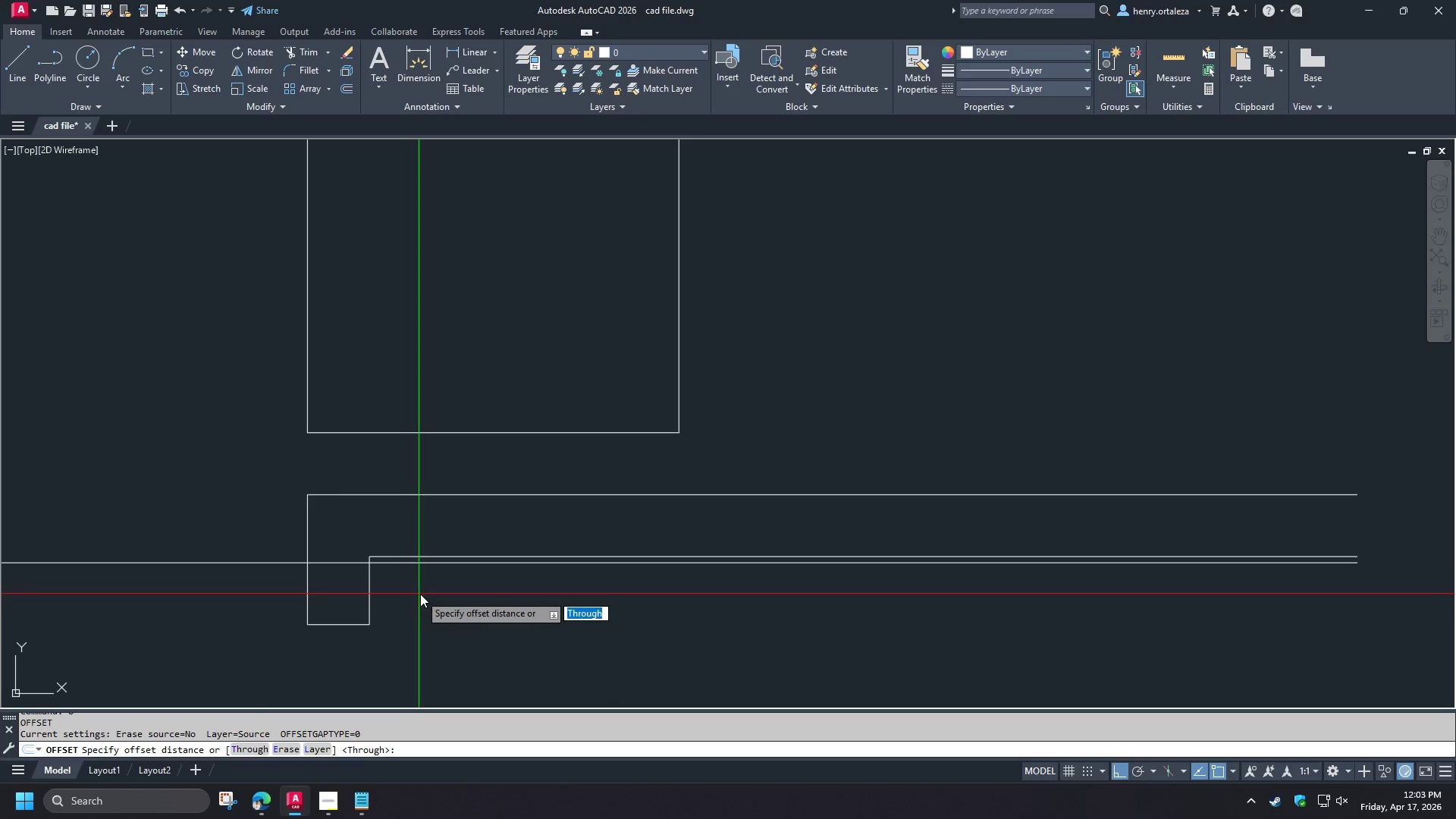 
key(T)
 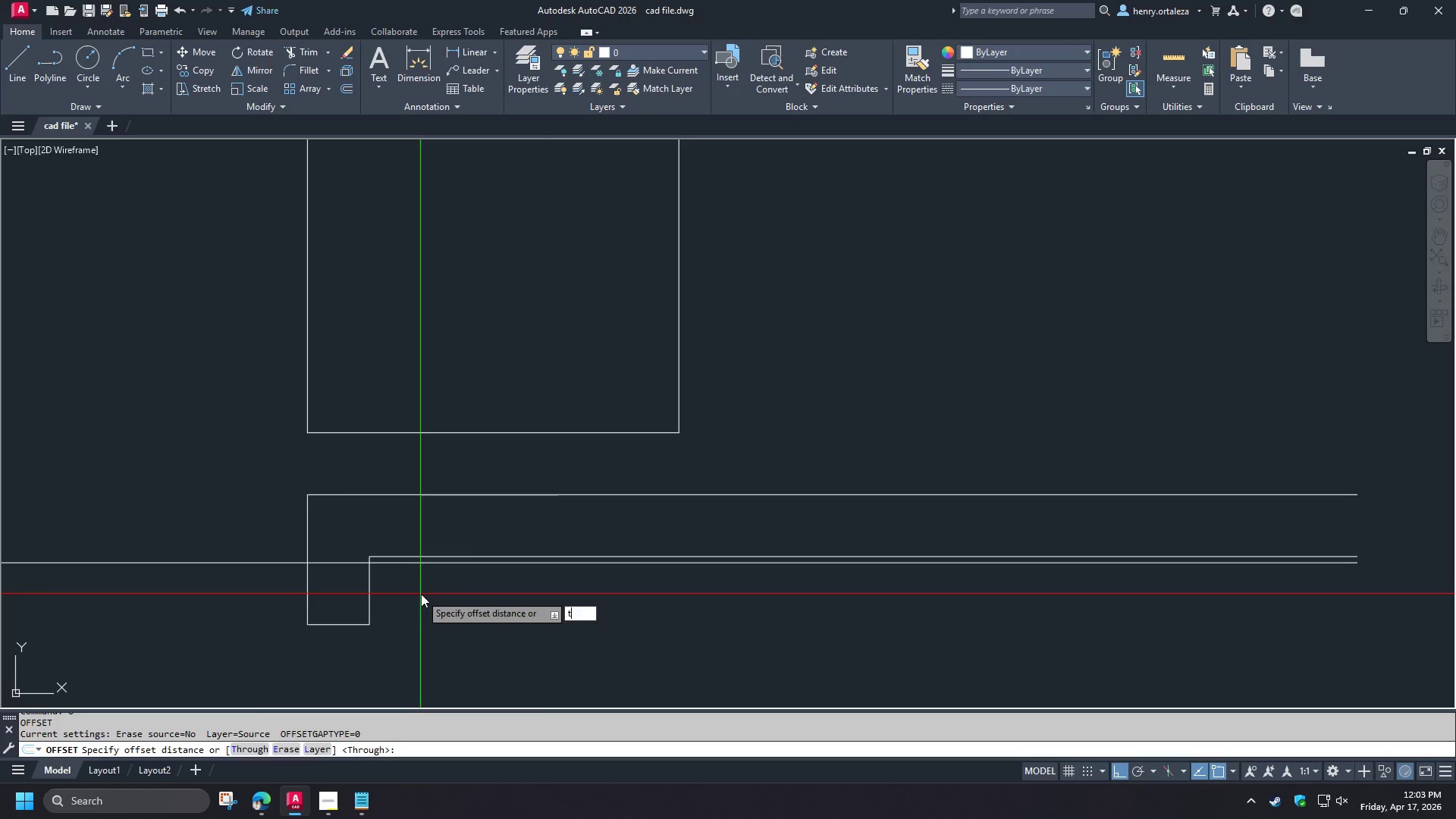 
key(Space)
 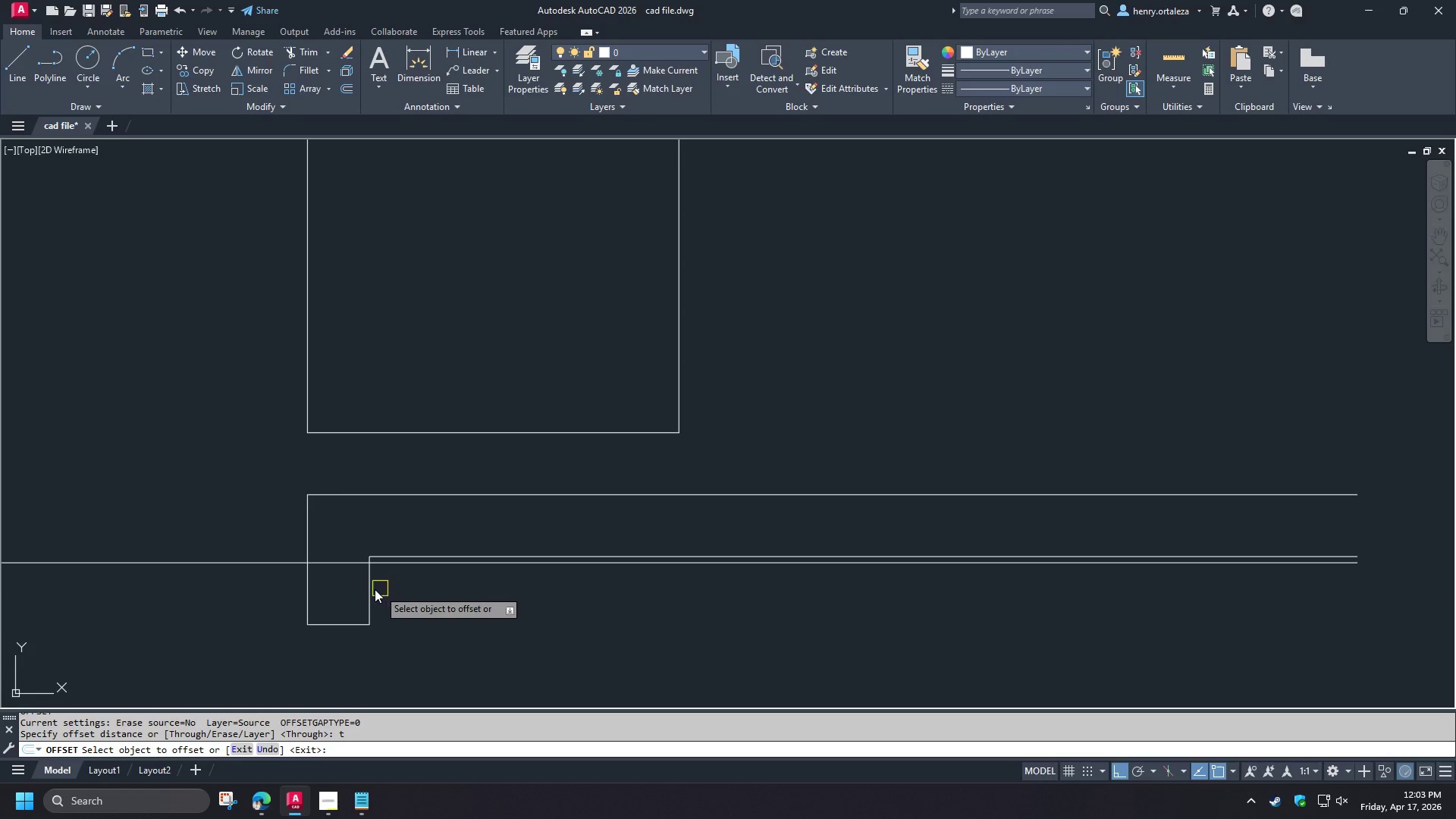 
left_click([372, 585])
 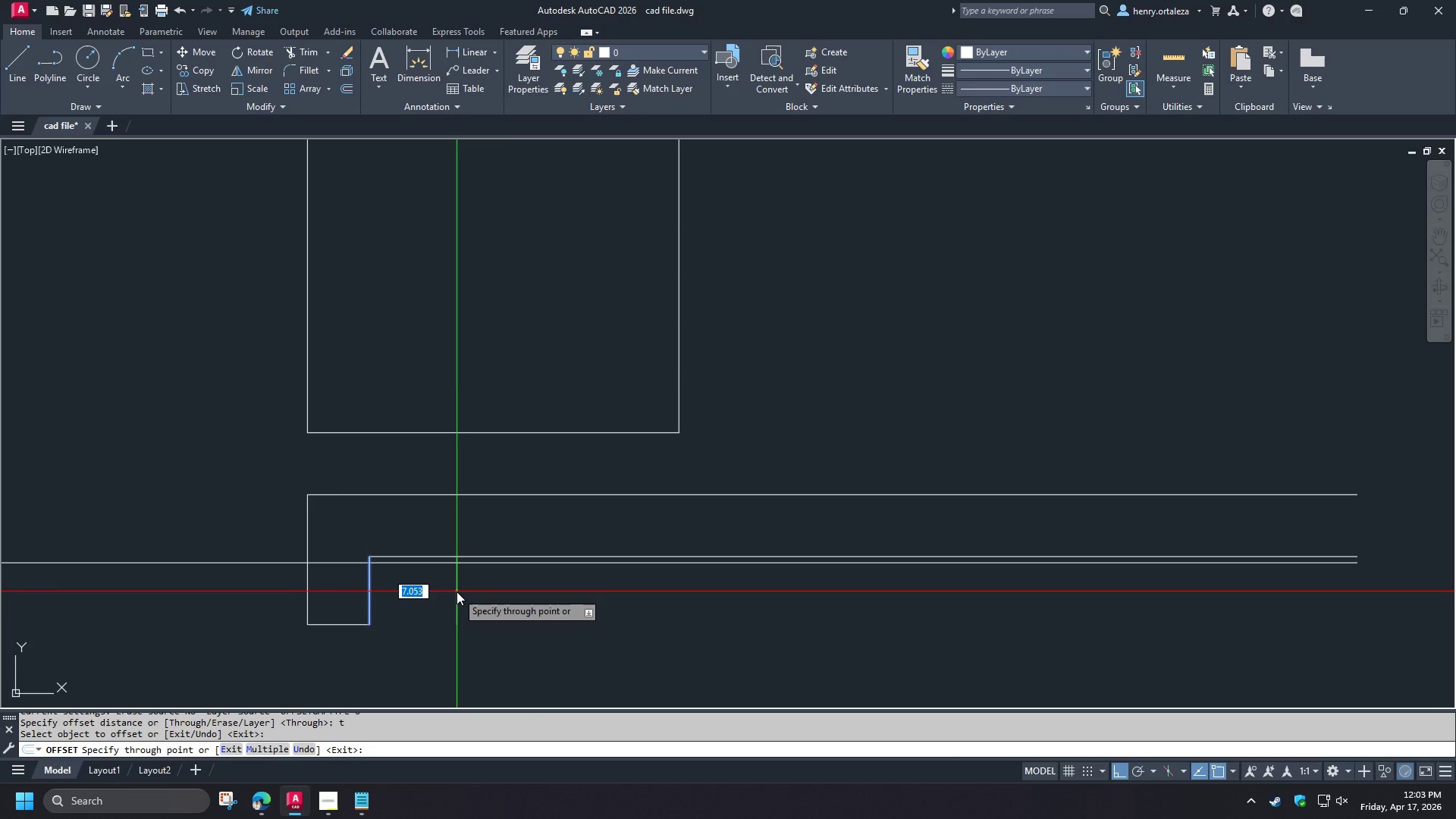 
wait(10.3)
 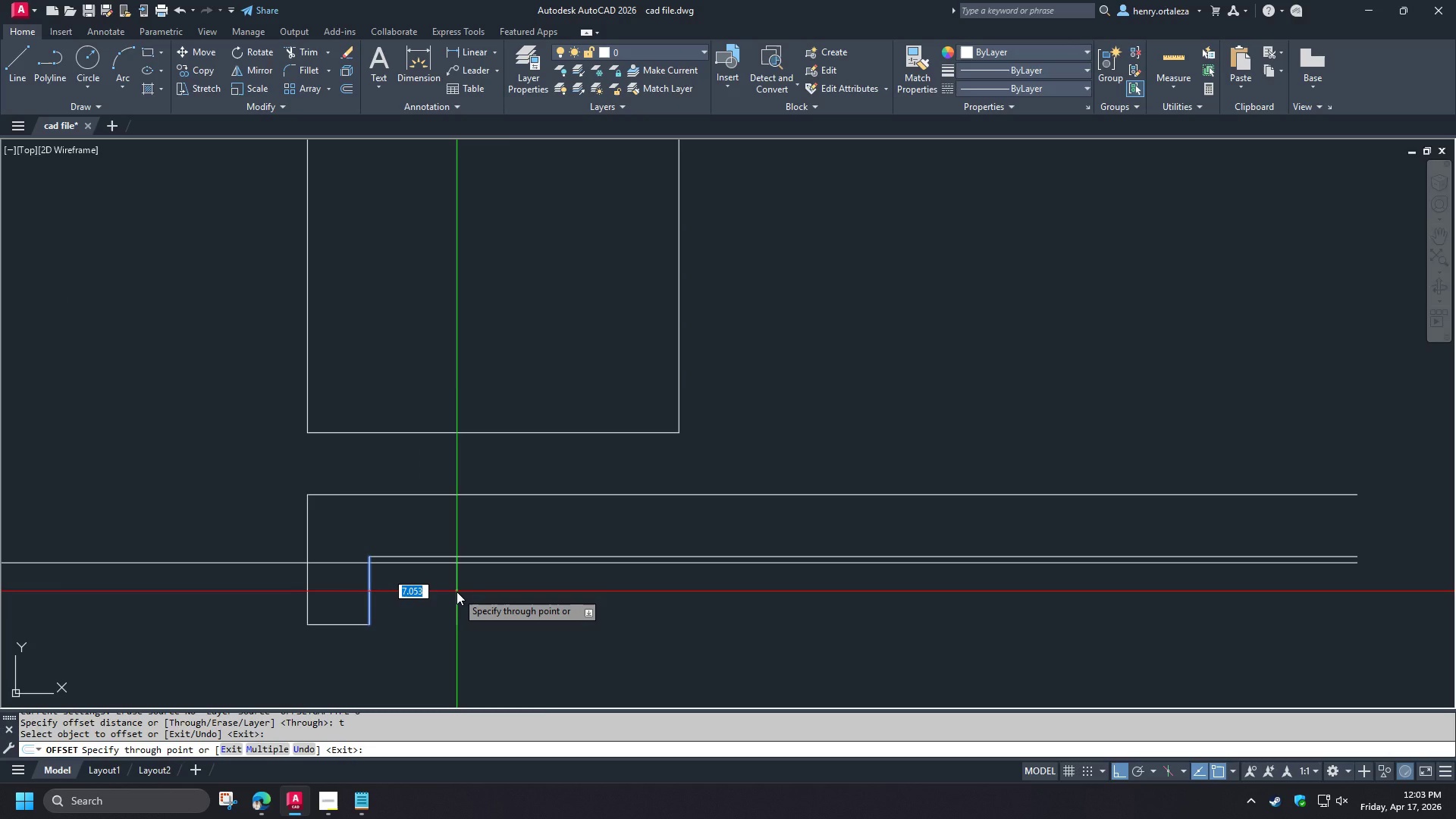 
key(Numpad1)
 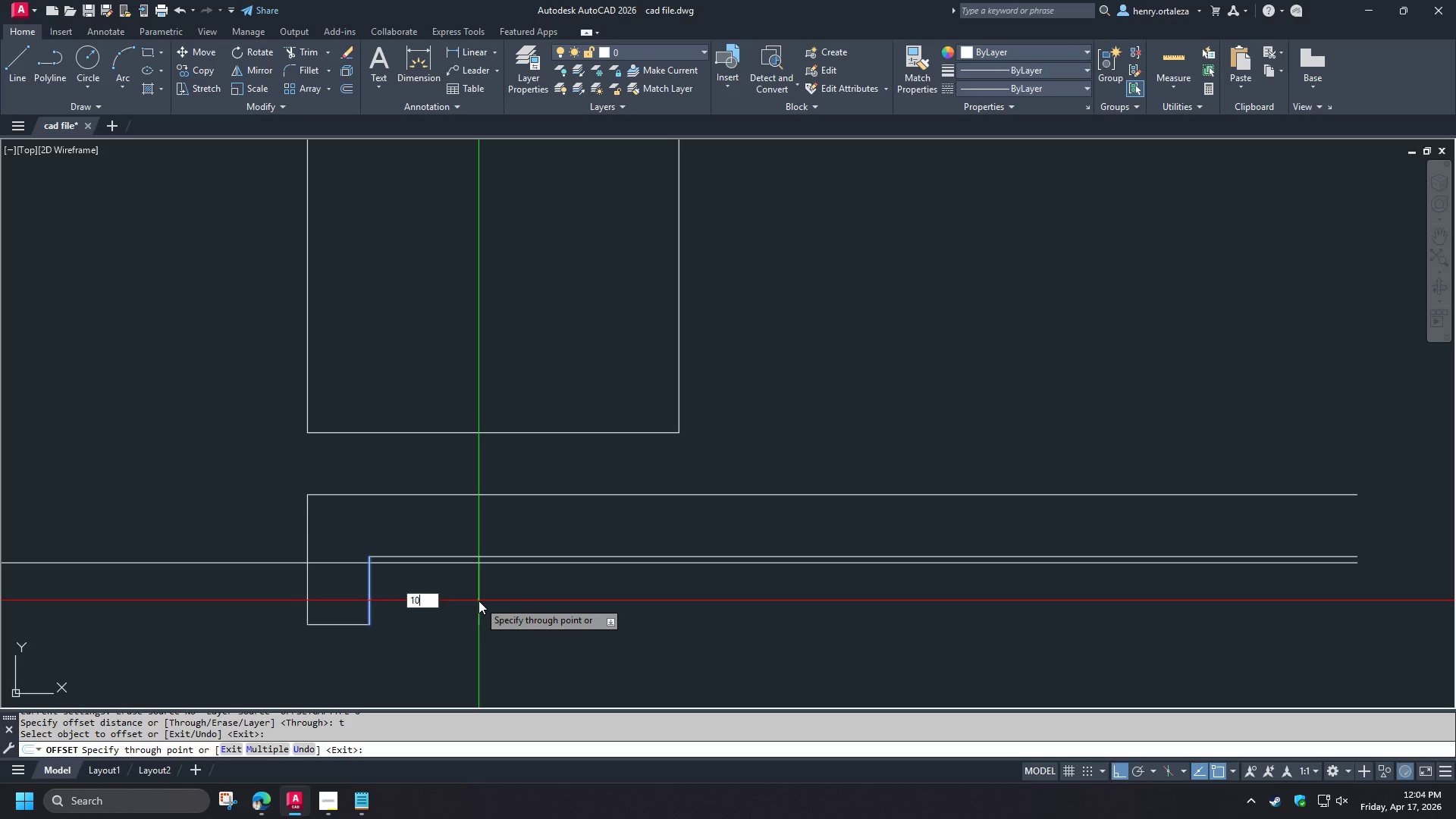 
key(Numpad0)
 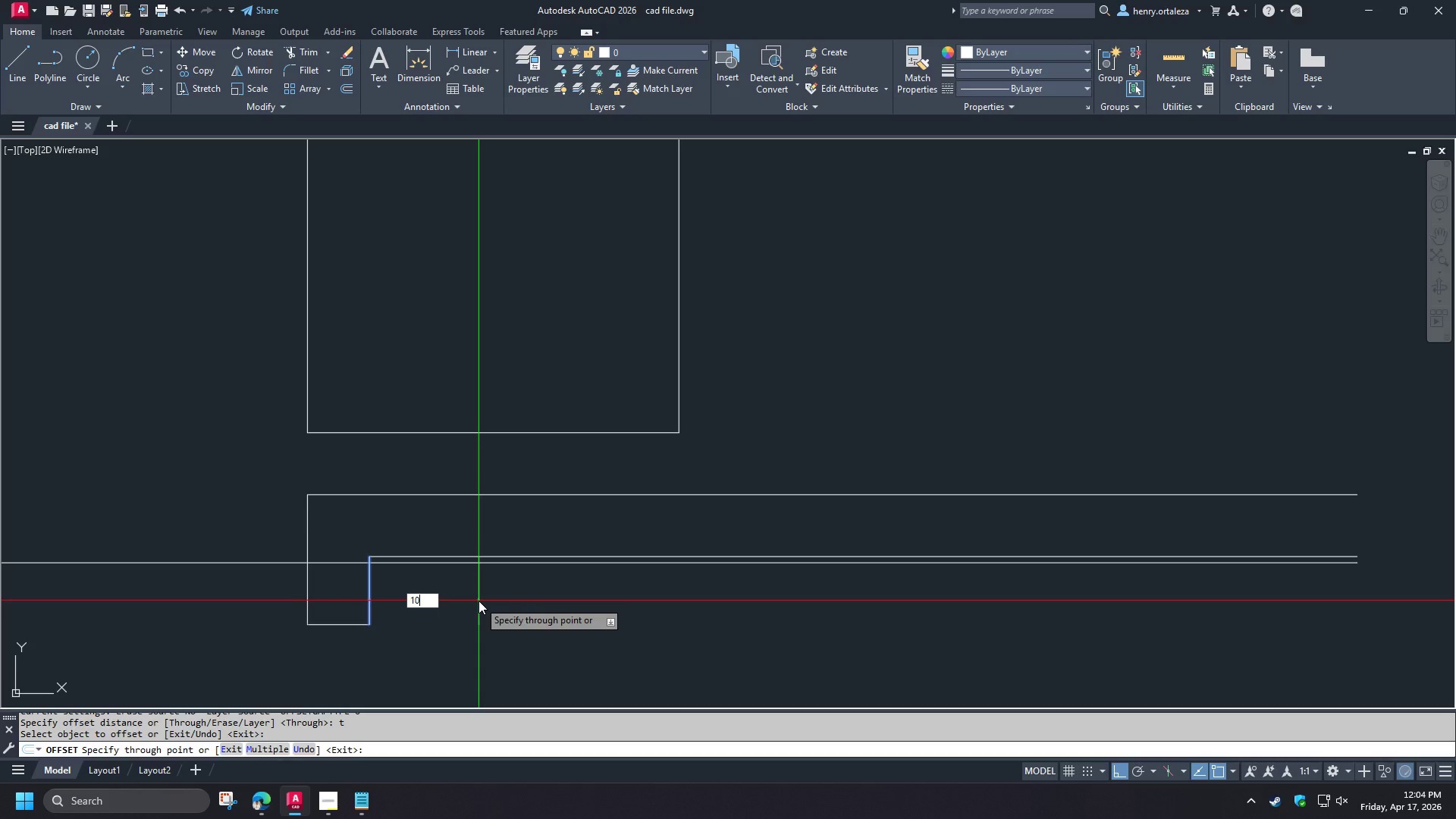 
key(NumpadEnter)
 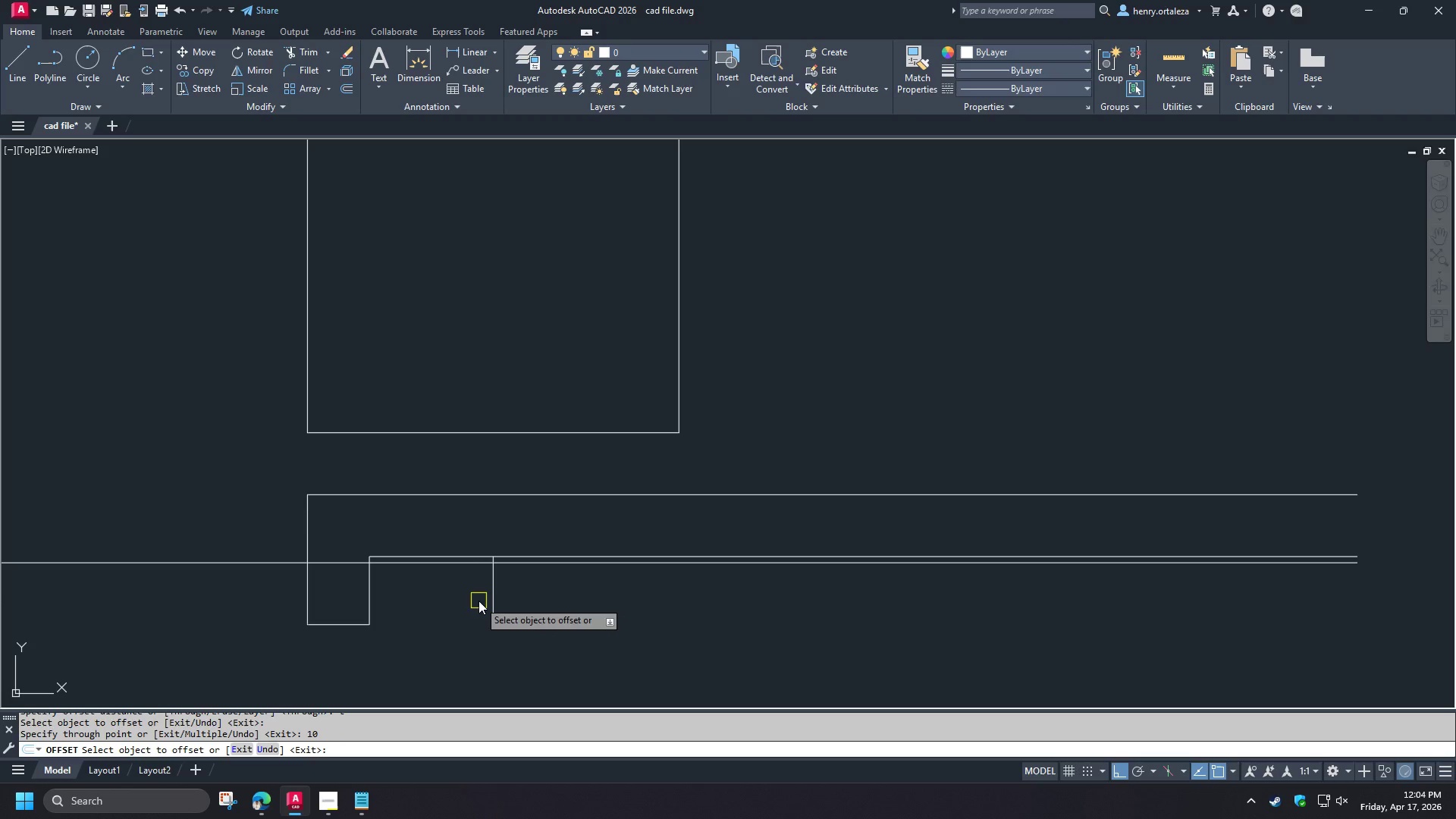 
key(Space)
 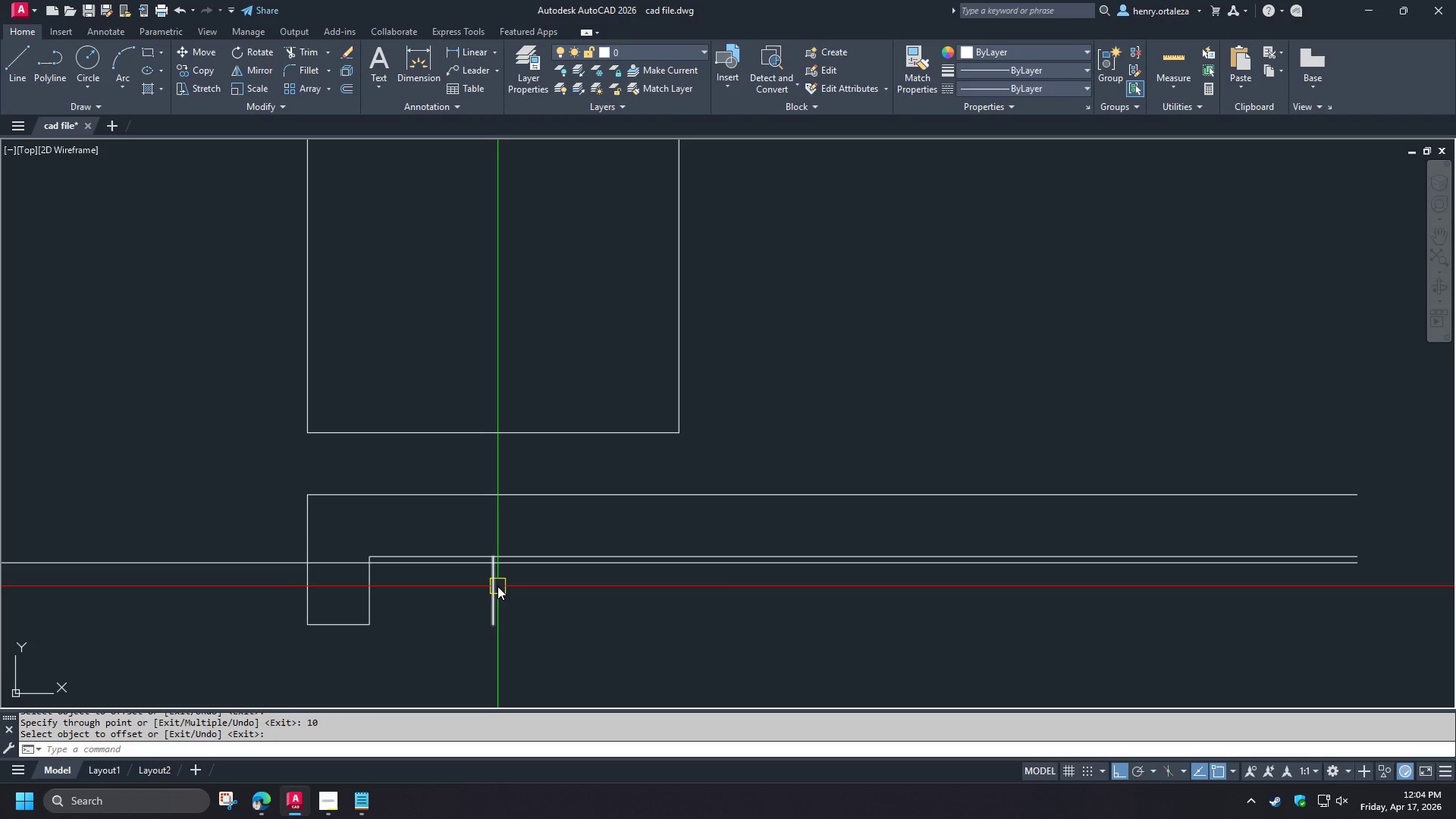 
key(F)
 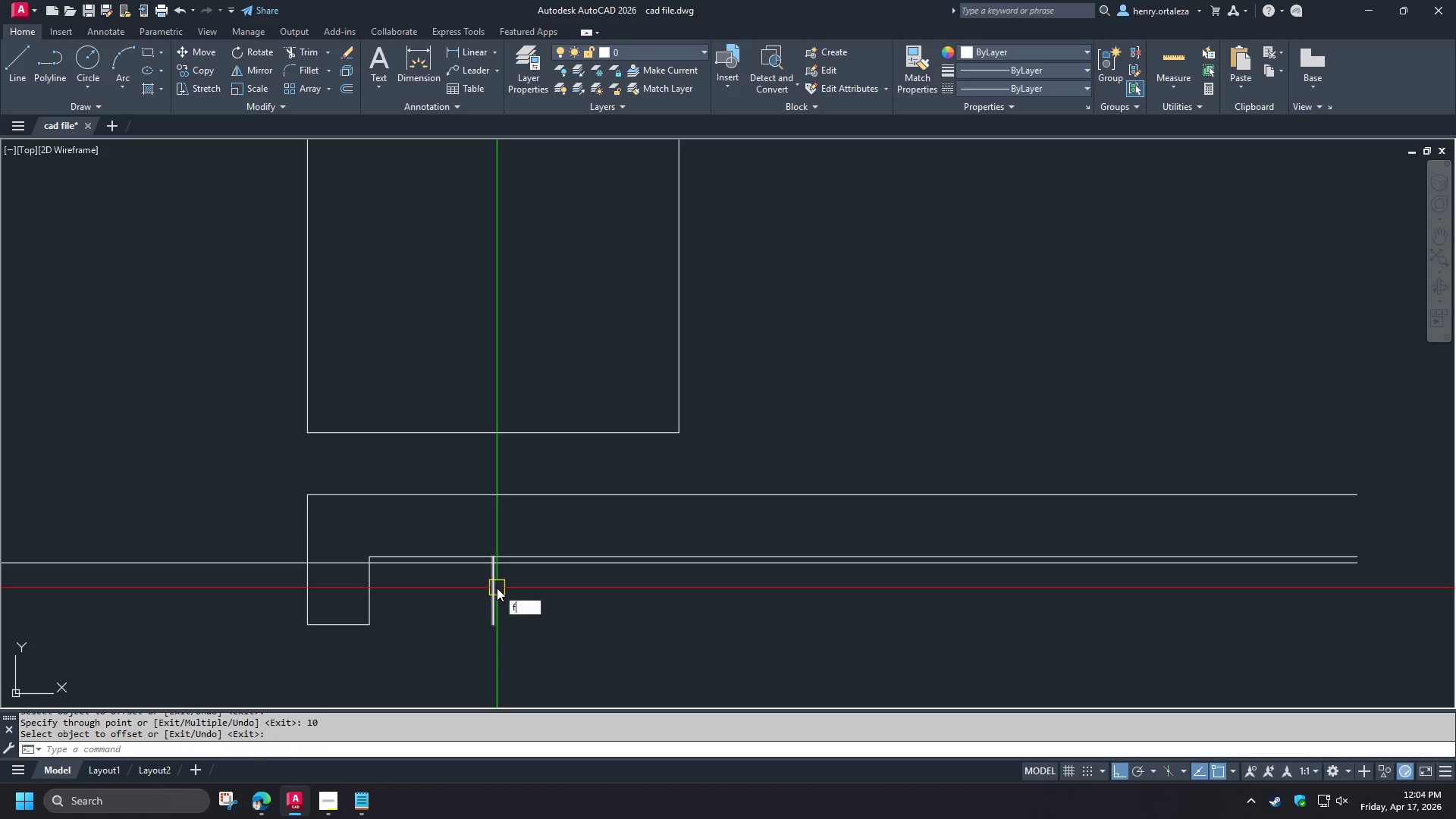 
key(Space)
 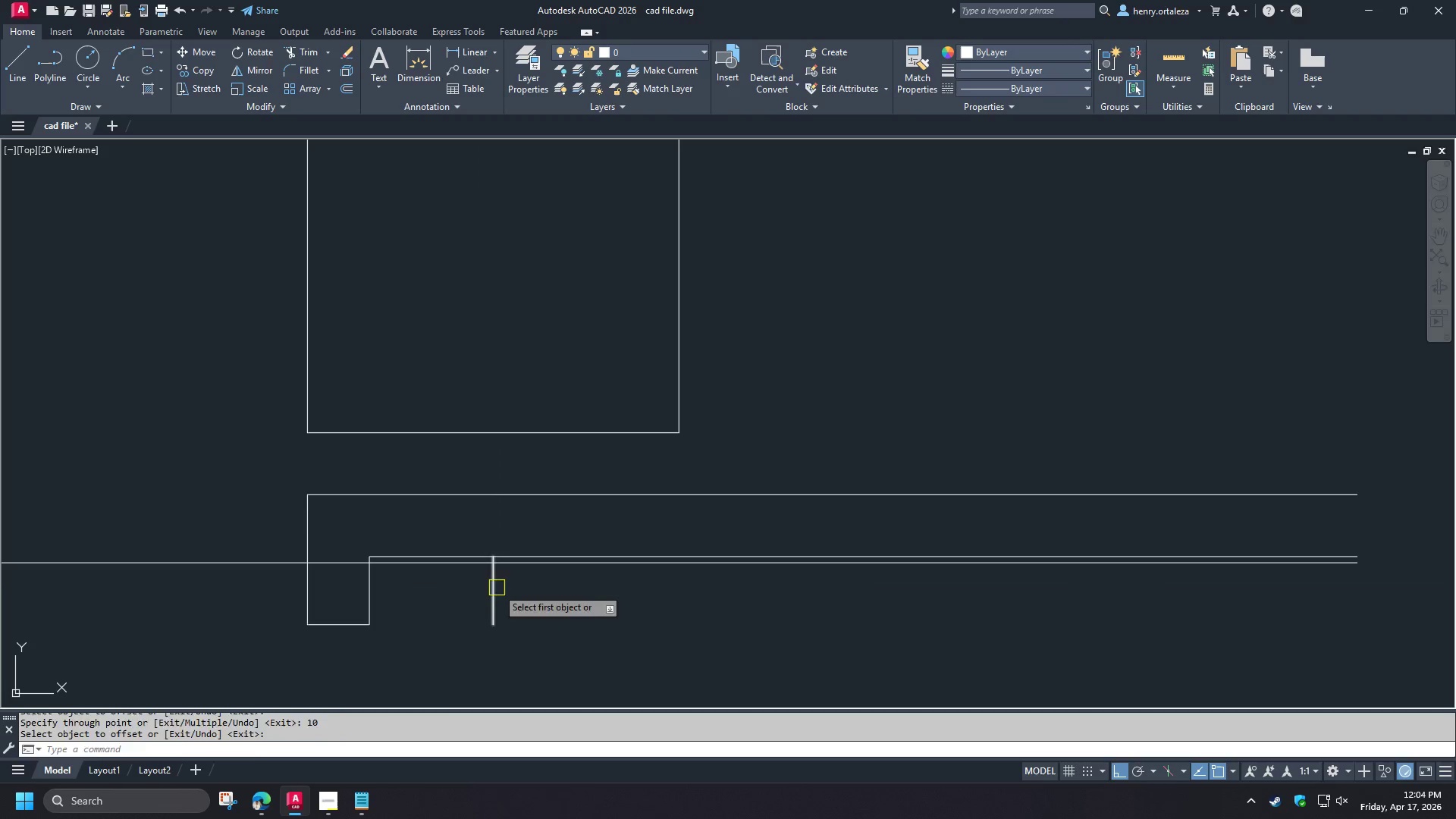 
left_click([497, 588])
 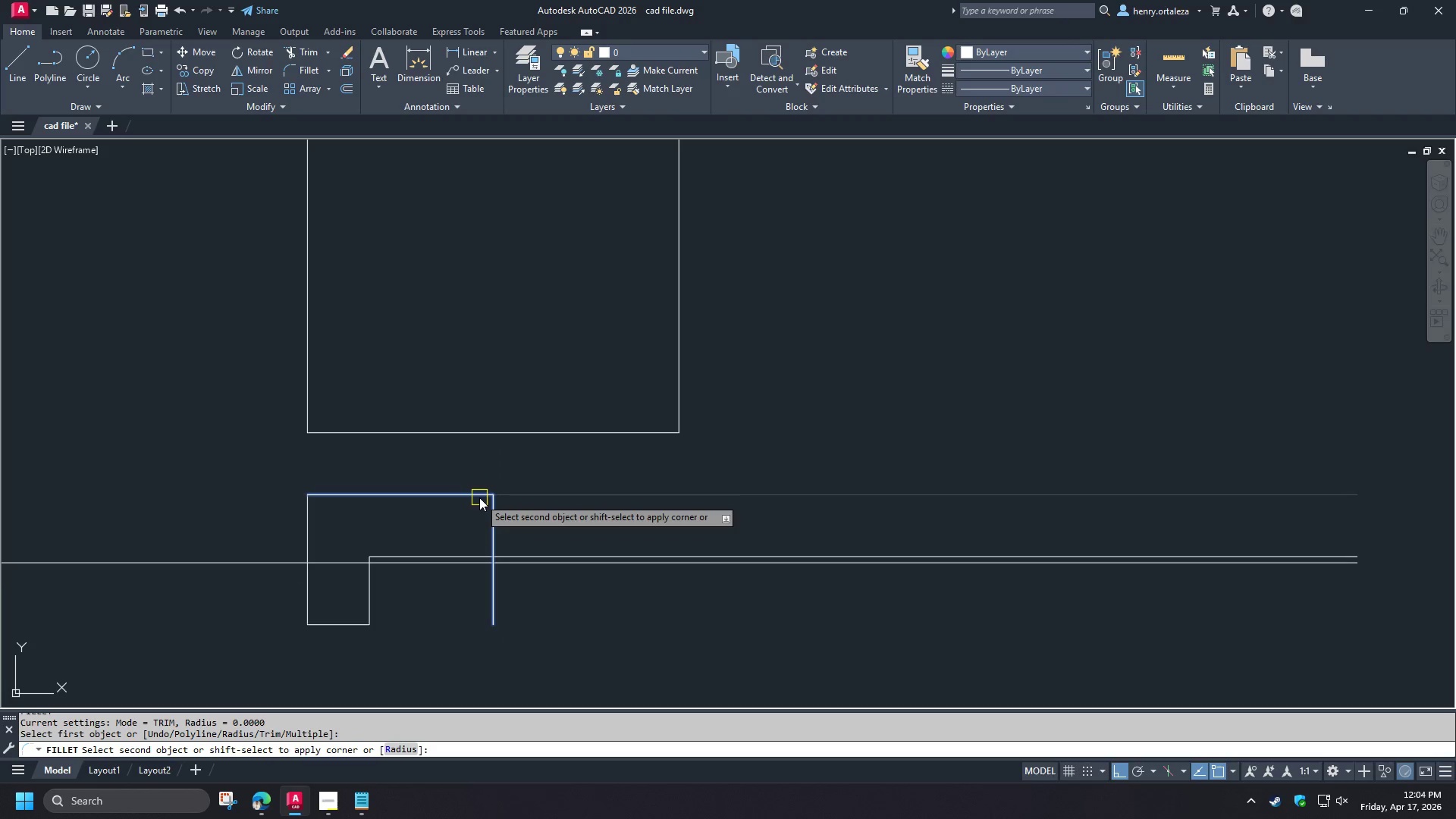 
left_click([479, 497])
 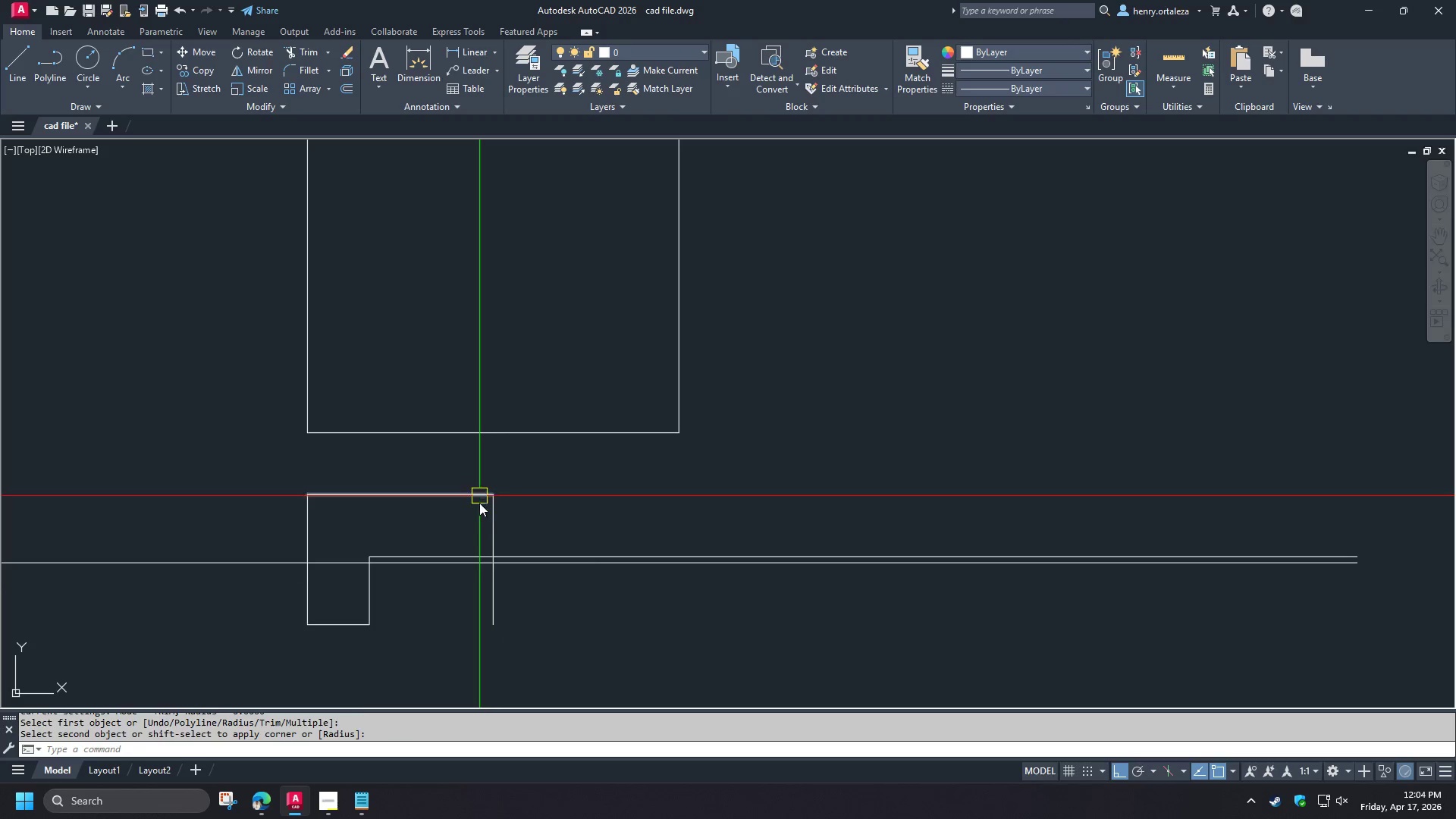 
key(Space)
 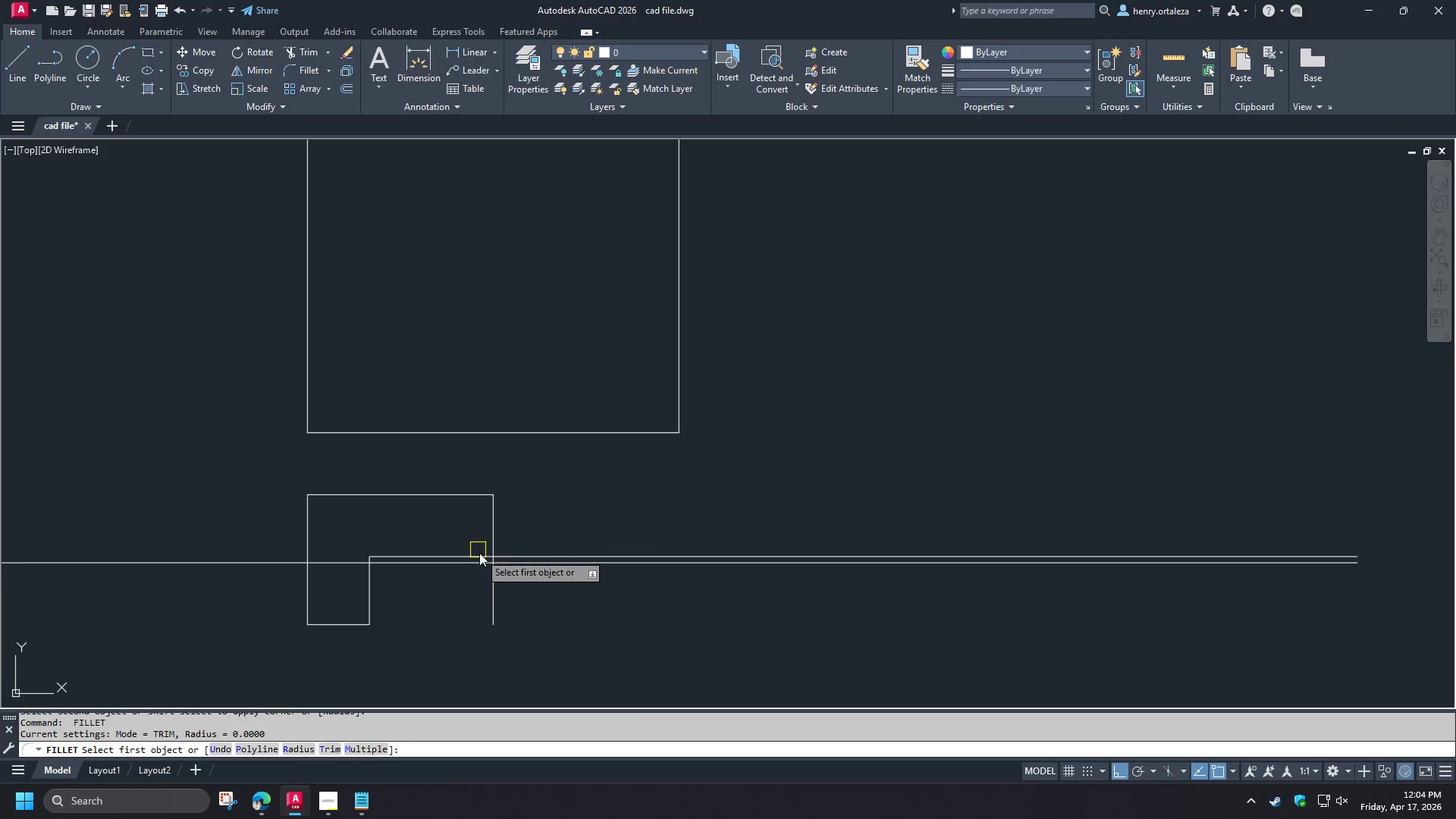 
left_click([479, 553])
 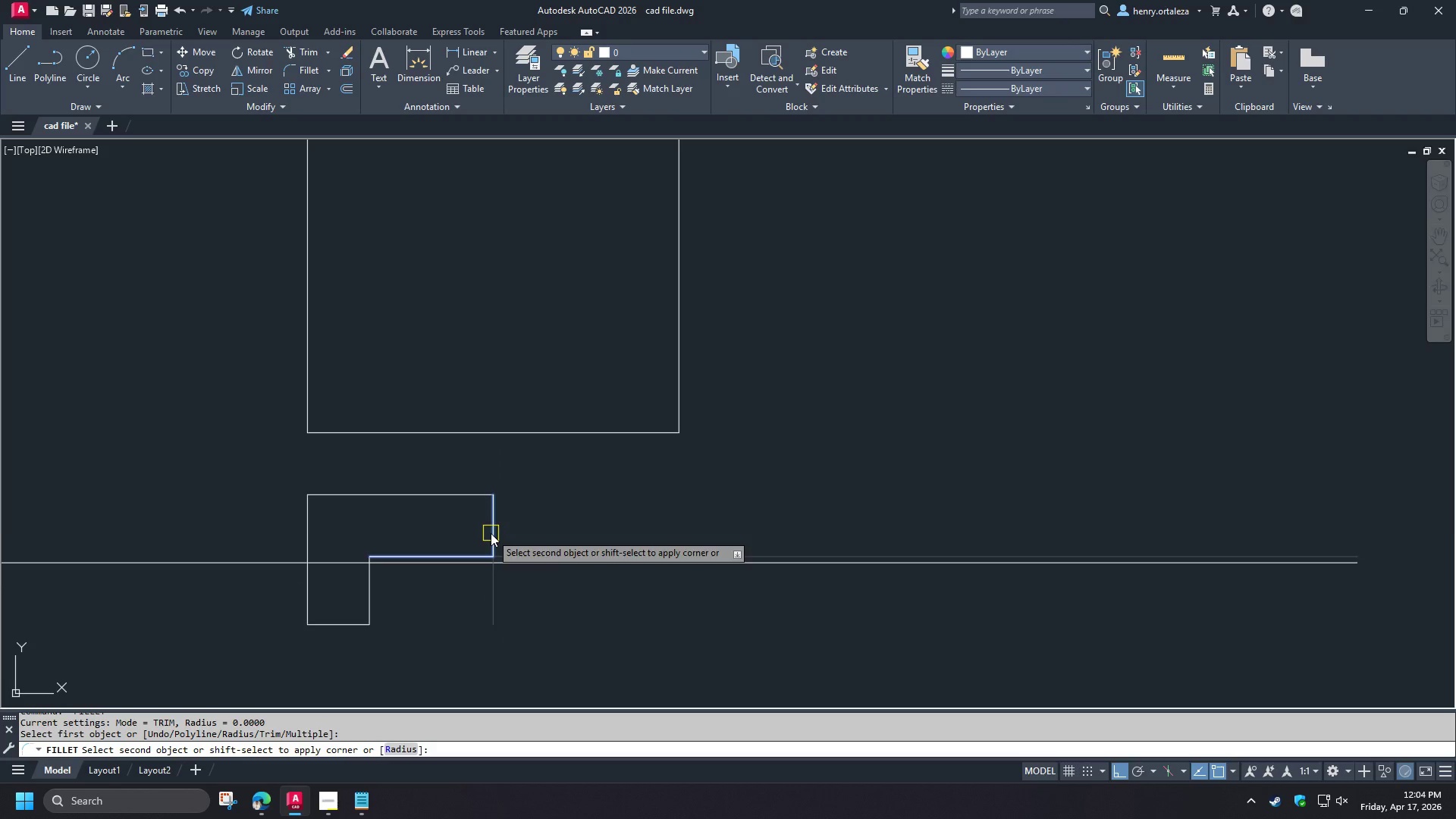 
left_click([491, 533])
 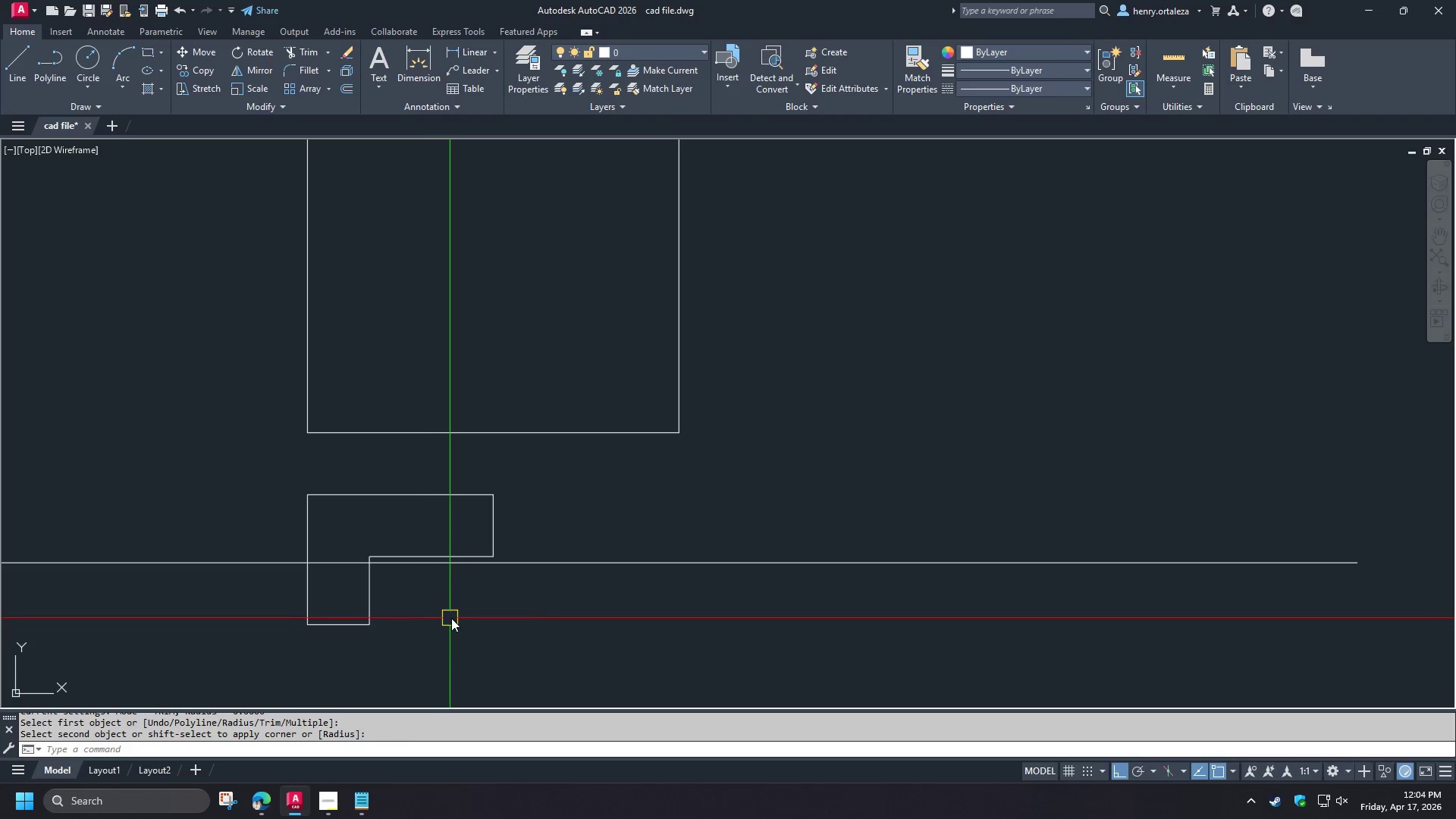 
scroll: coordinate [477, 617], scroll_direction: down, amount: 2.0
 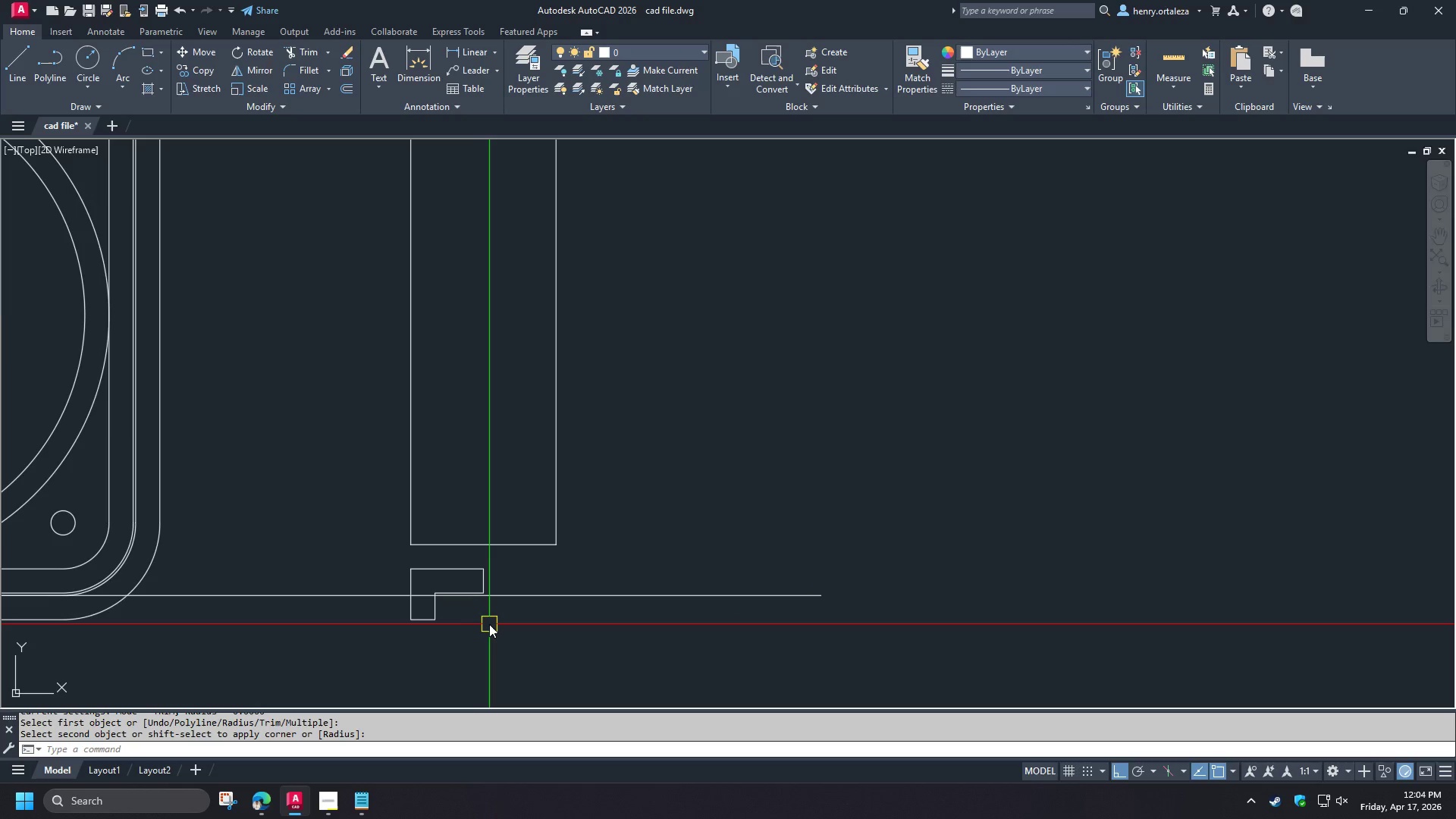 
scroll: coordinate [451, 620], scroll_direction: up, amount: 2.0
 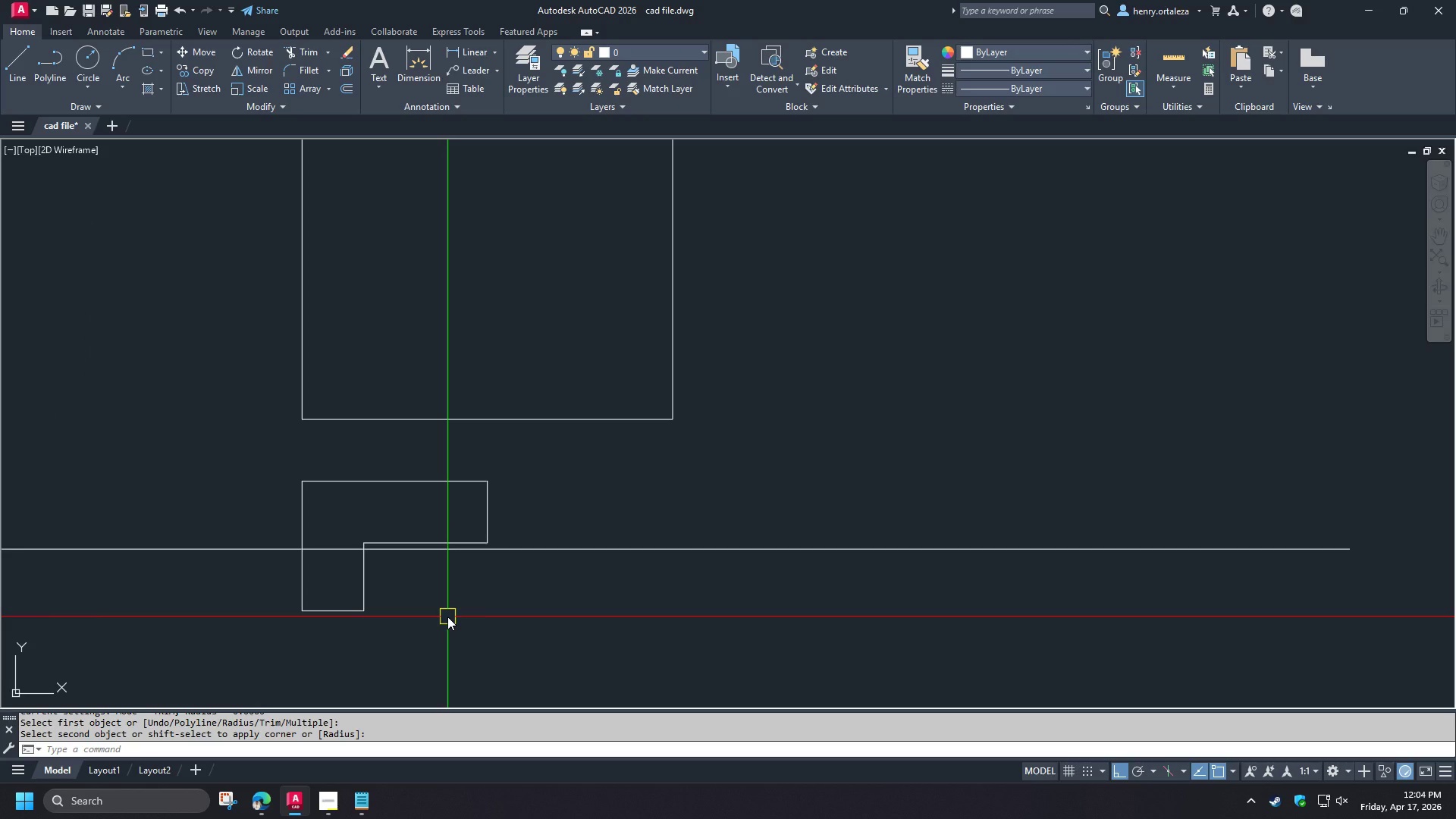 
key(O)
 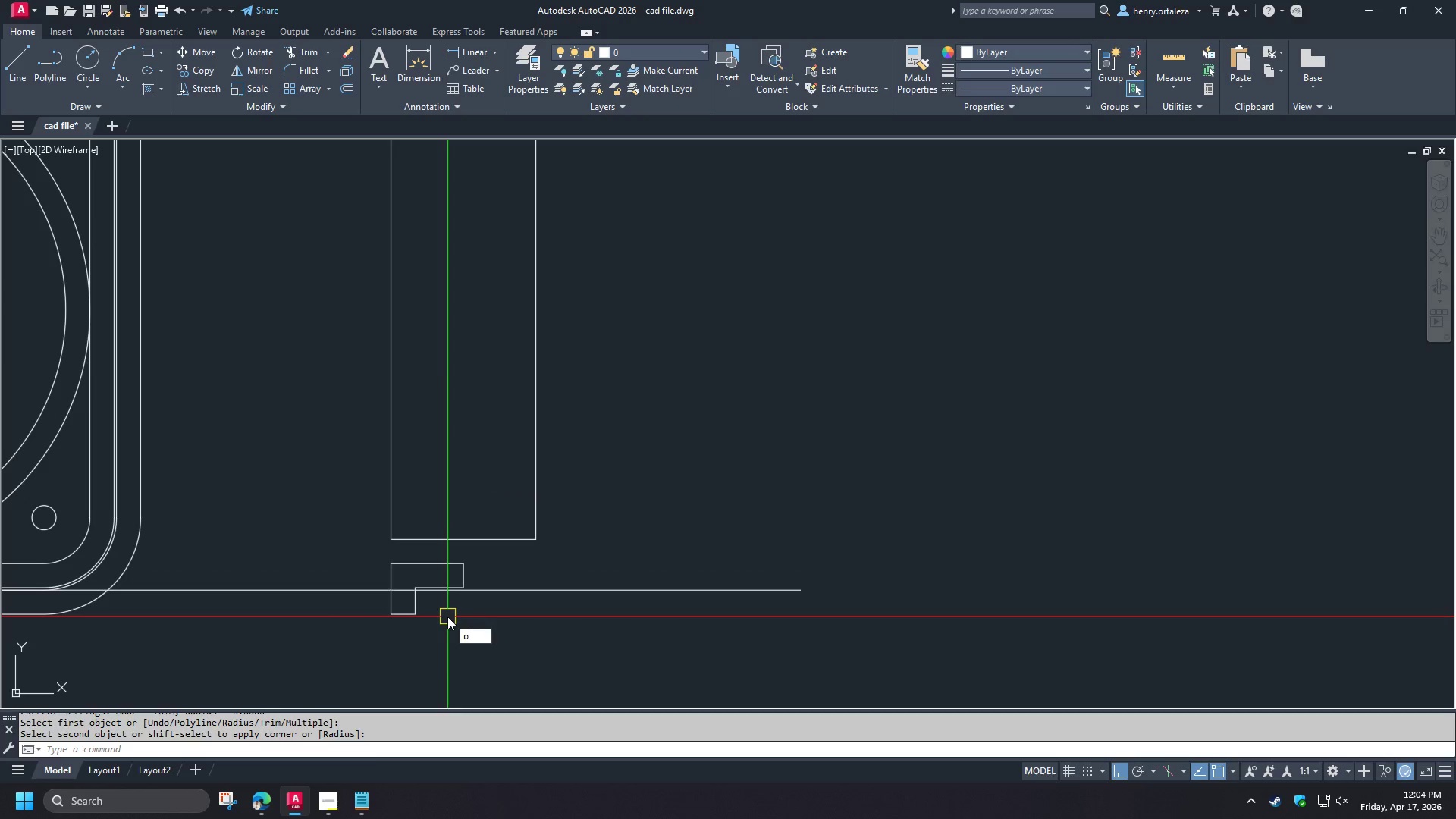 
key(Space)
 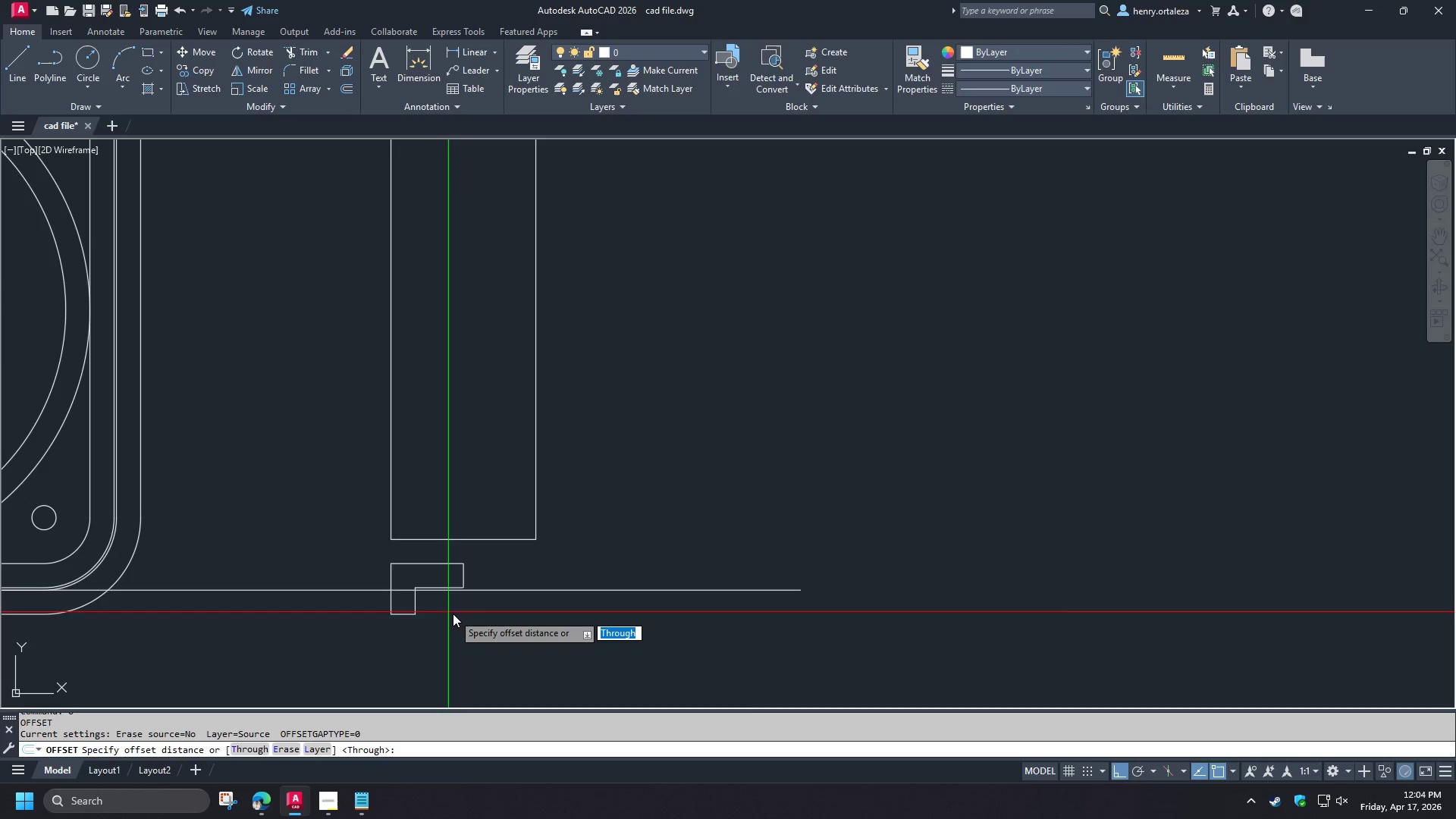 
scroll: coordinate [447, 617], scroll_direction: down, amount: 2.0
 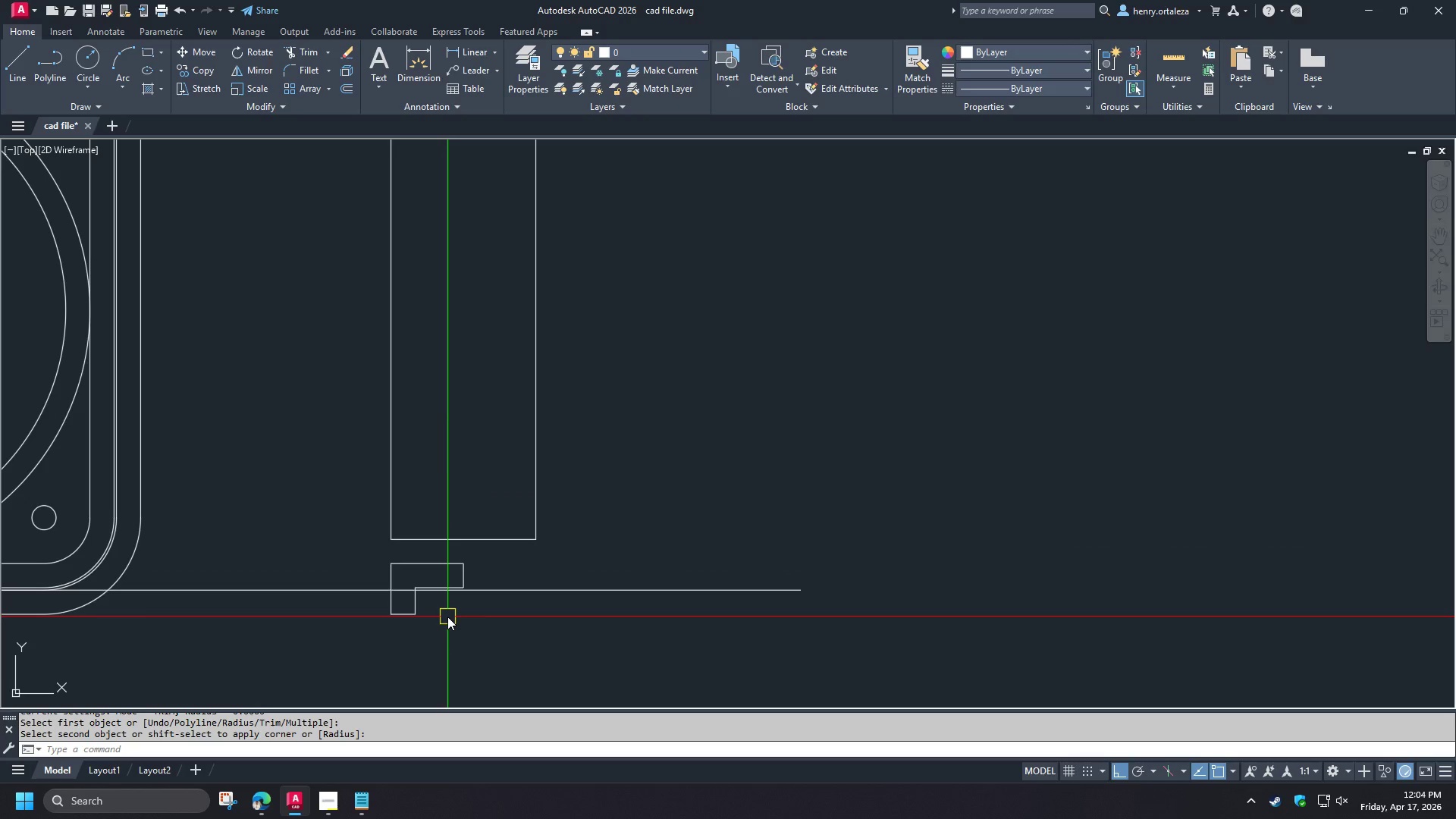 
key(Space)
 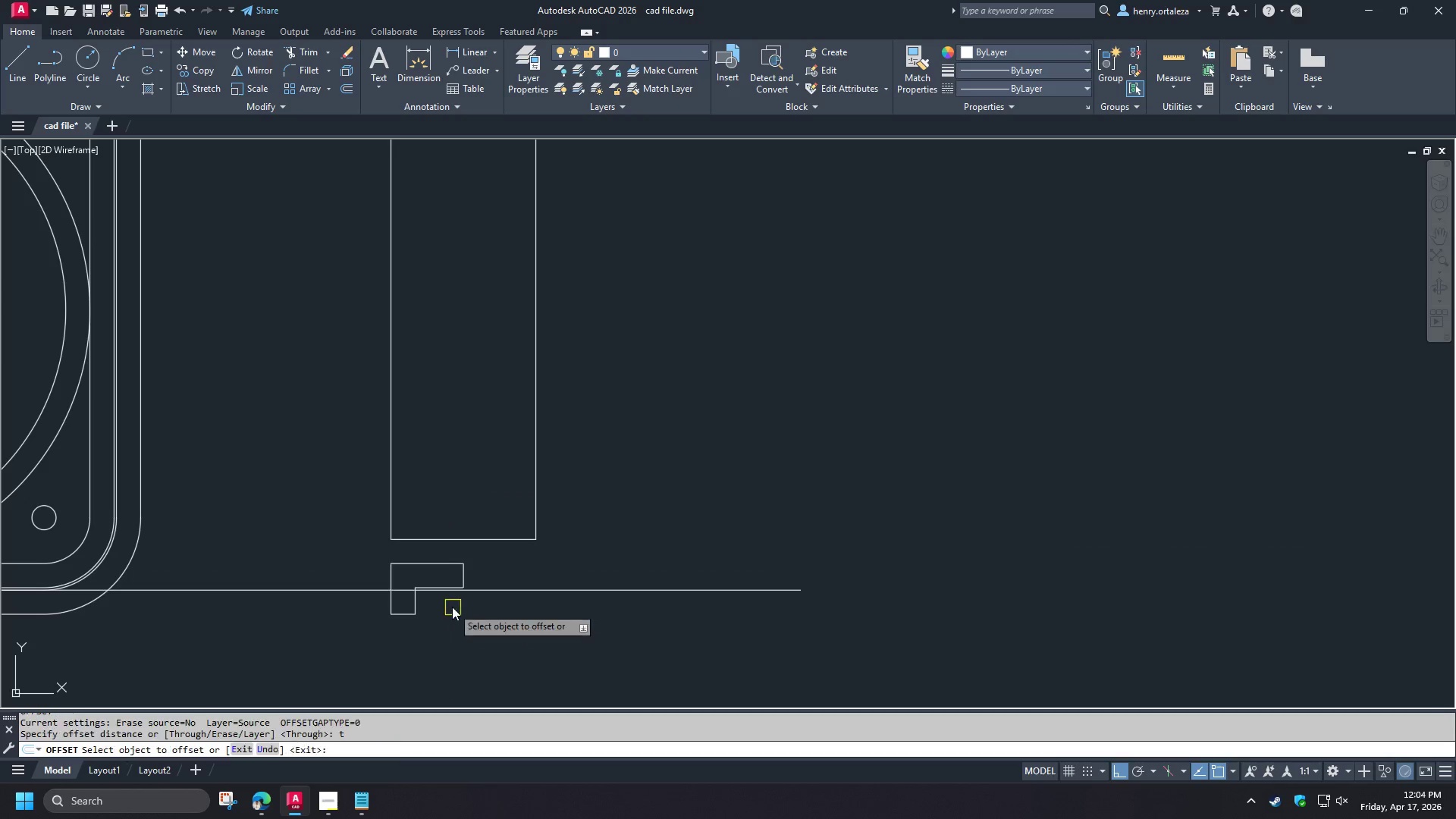 
scroll: coordinate [447, 602], scroll_direction: down, amount: 1.0
 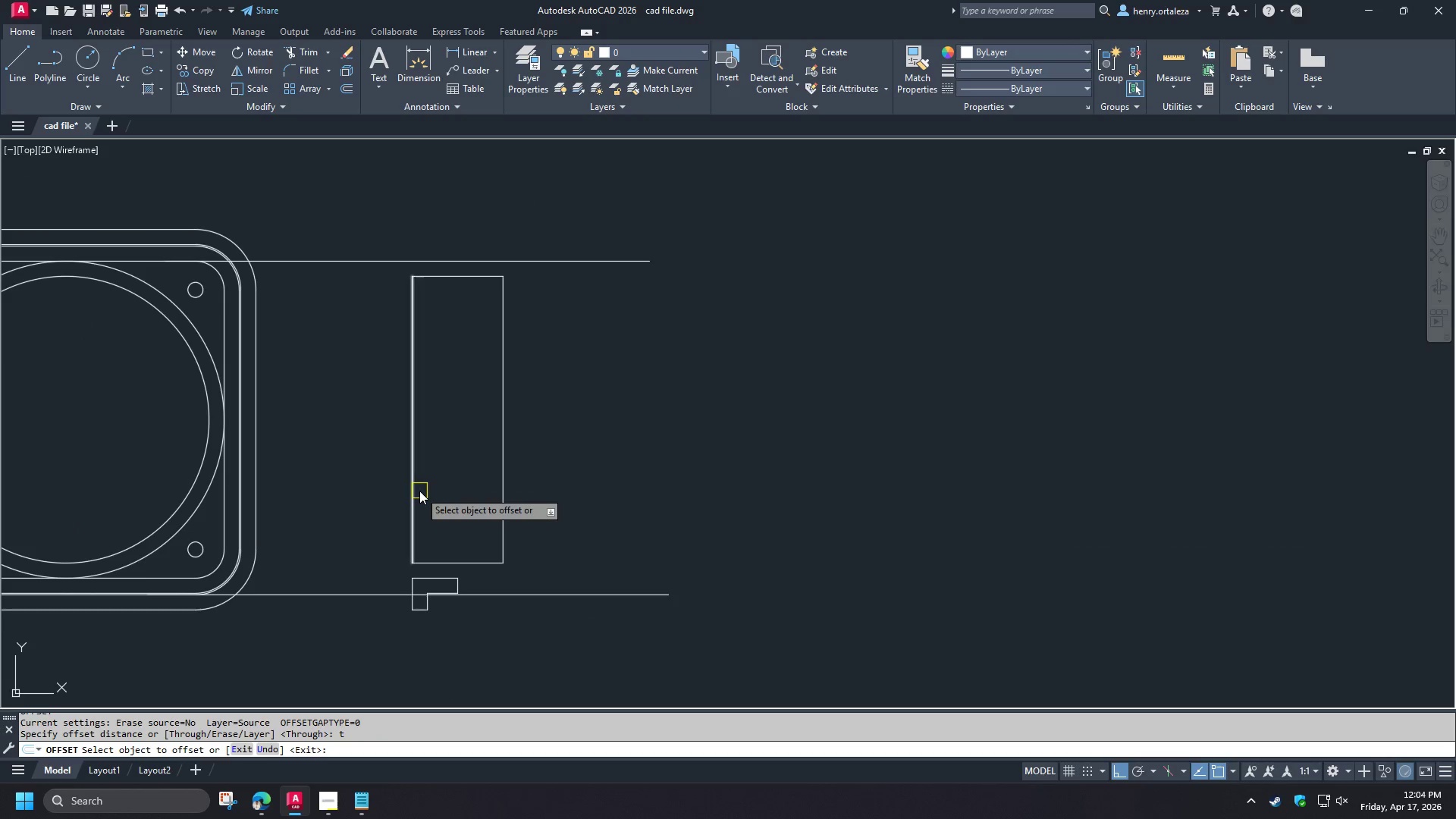 
left_click([419, 491])
 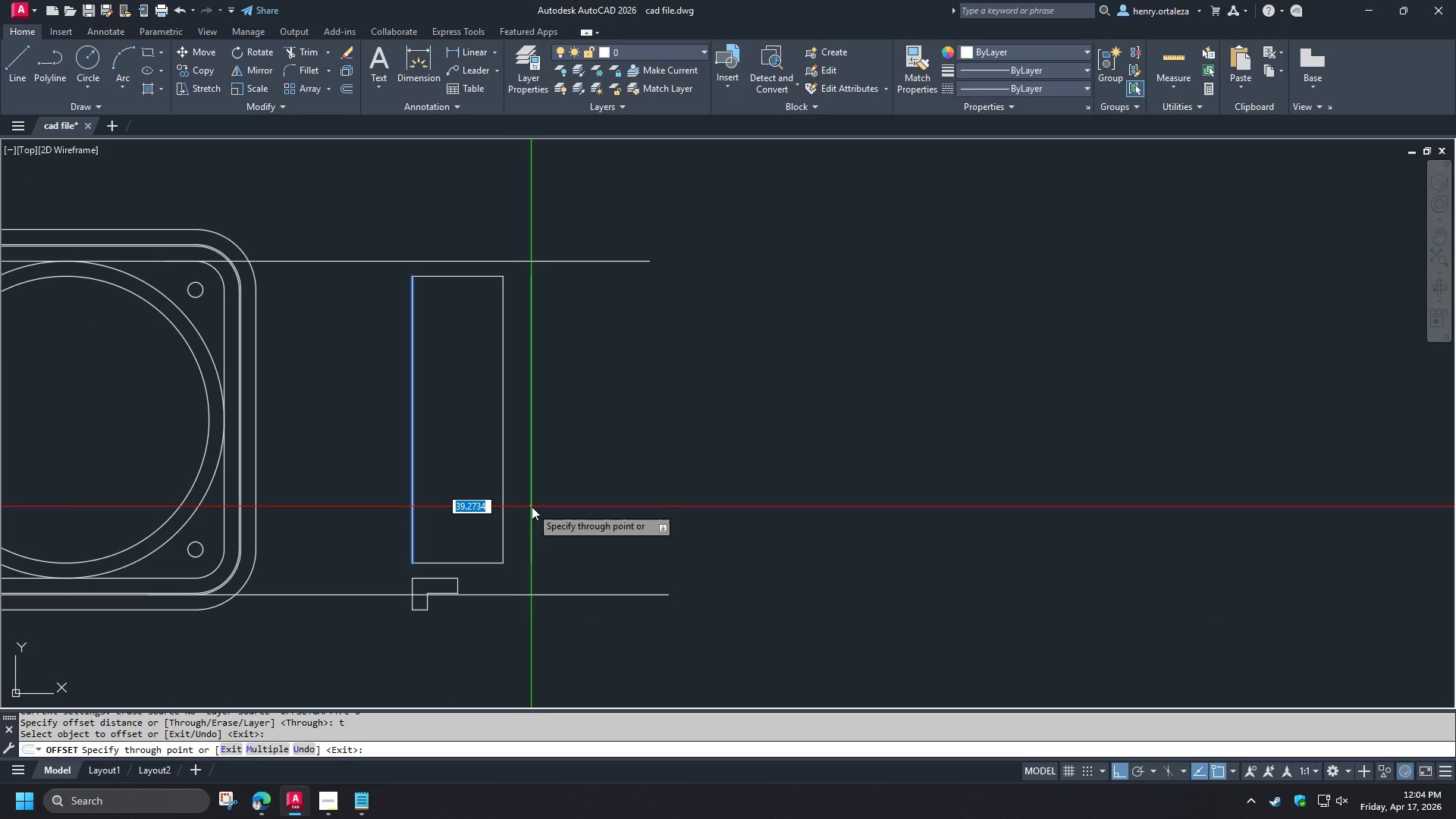 
wait(5.22)
 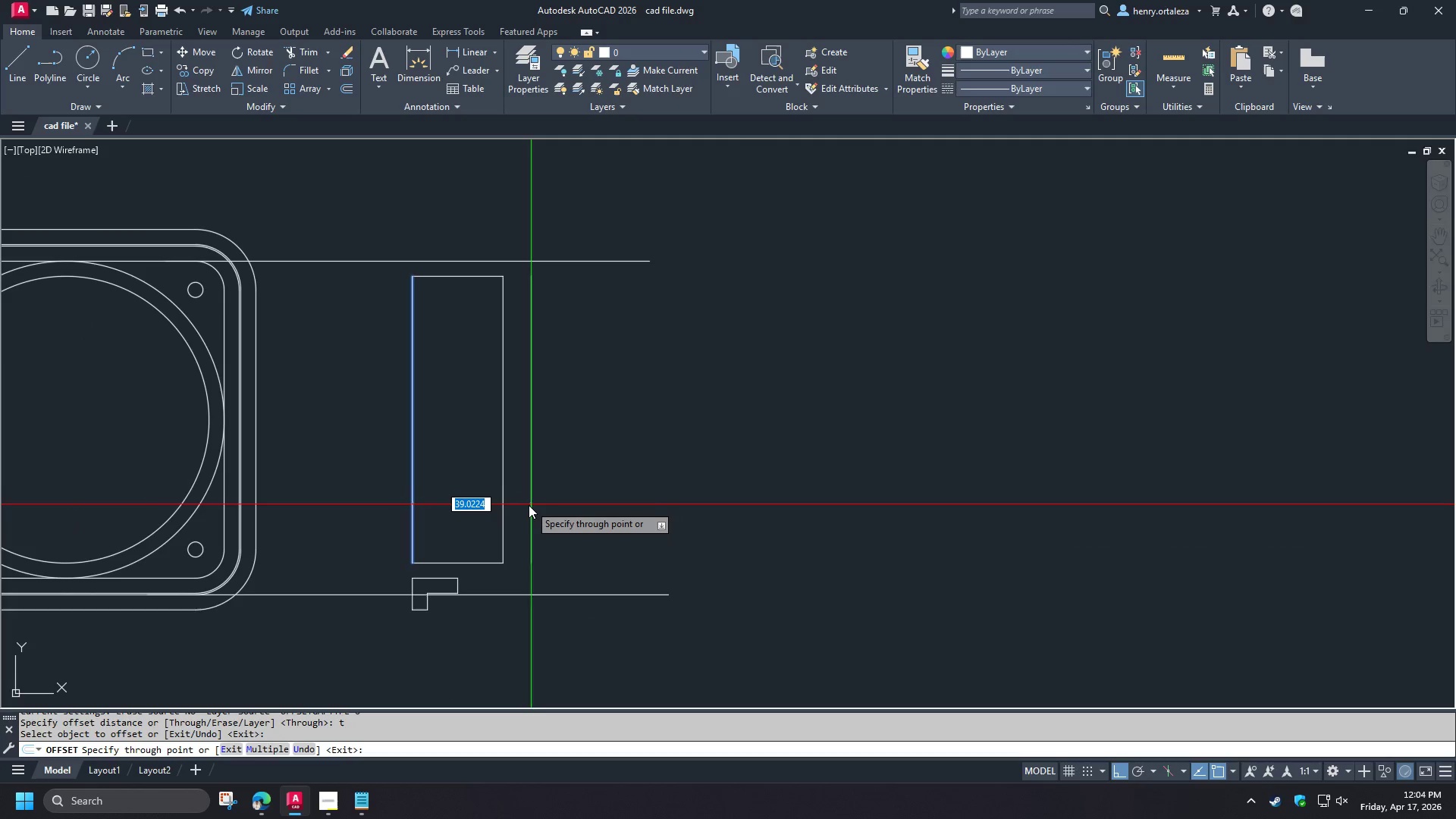 
key(Numpad4)
 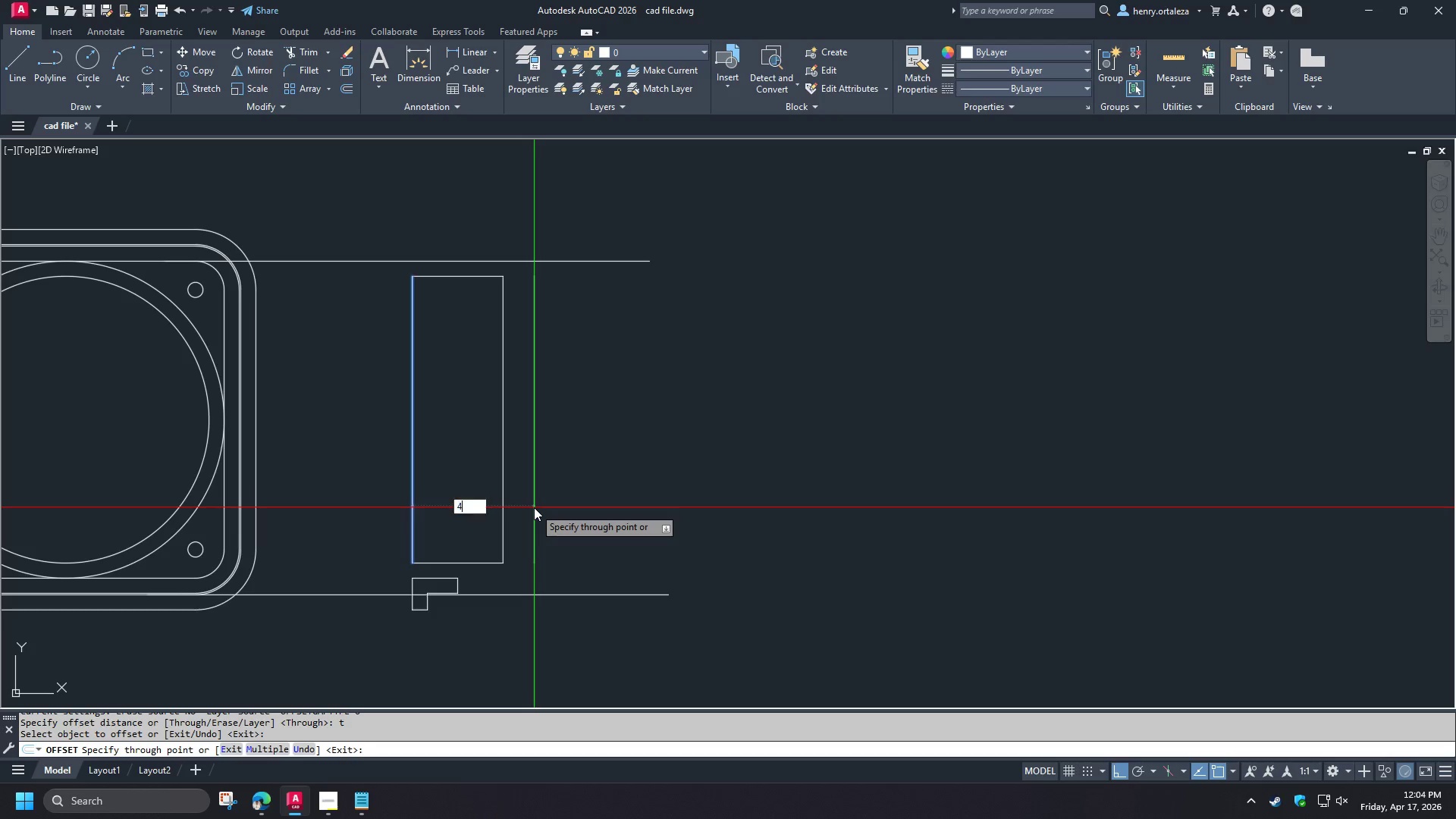 
key(Numpad0)
 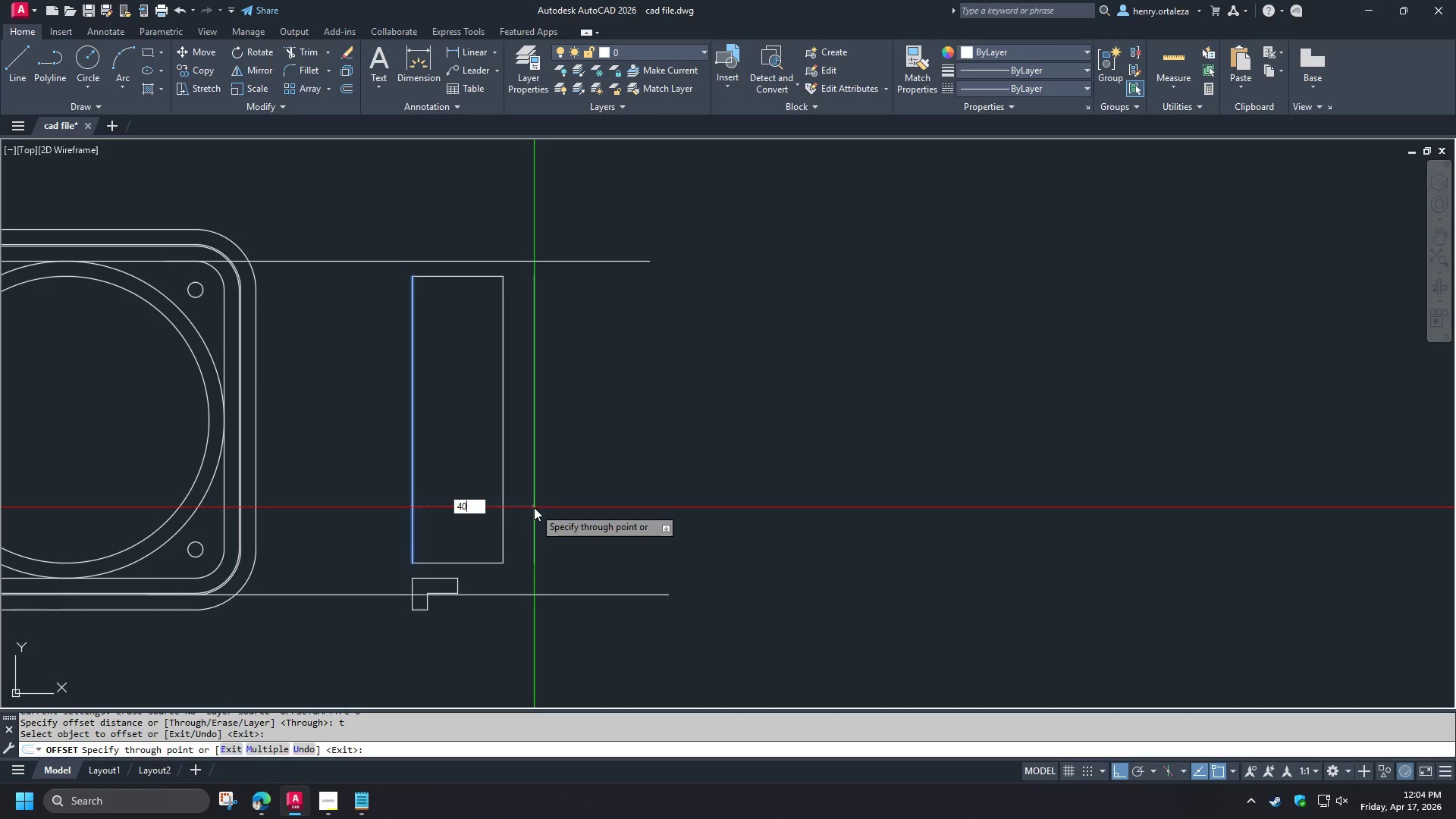 
key(Space)
 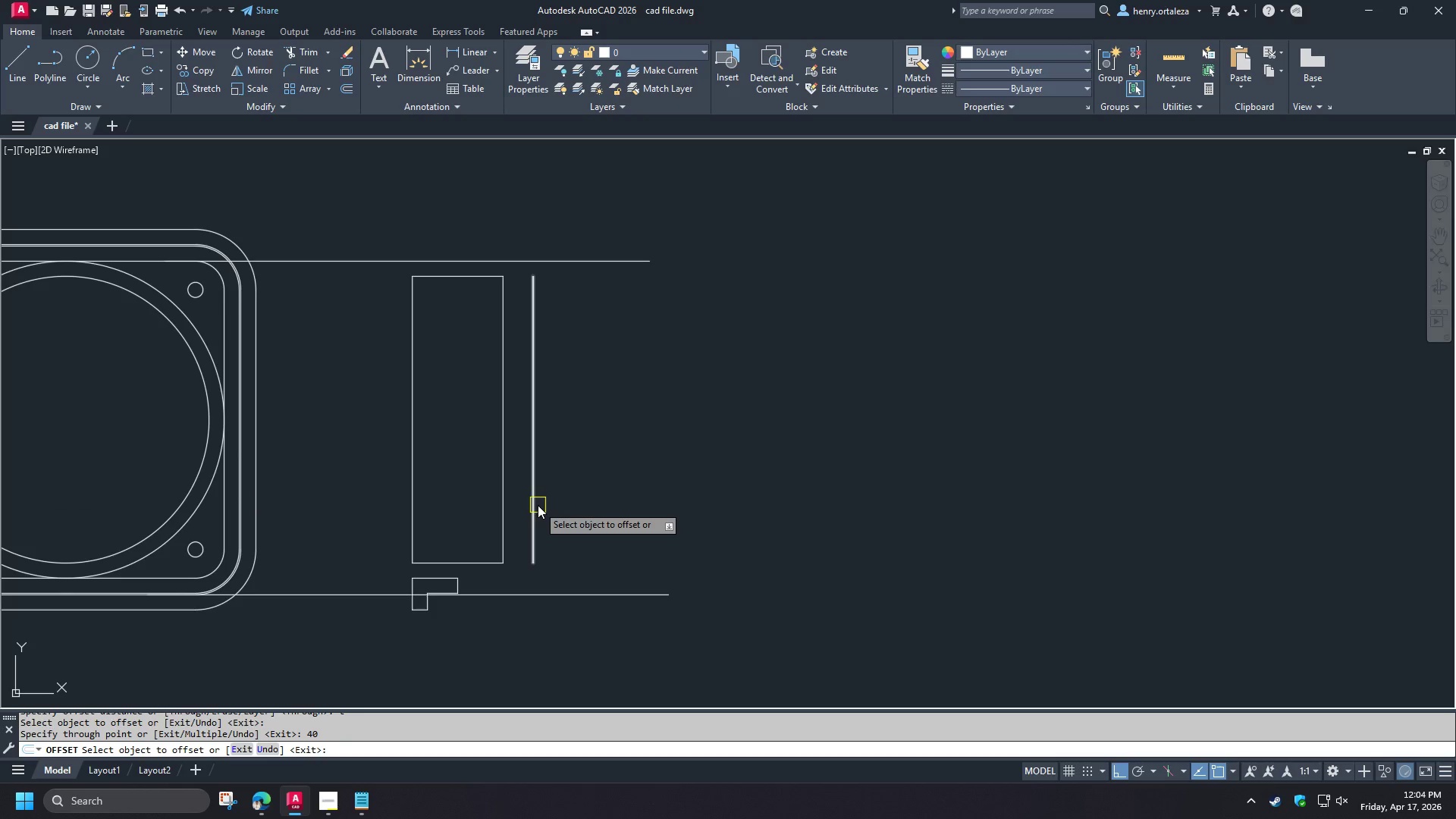 
left_click_drag(start_coordinate=[534, 503], to_coordinate=[544, 506])
 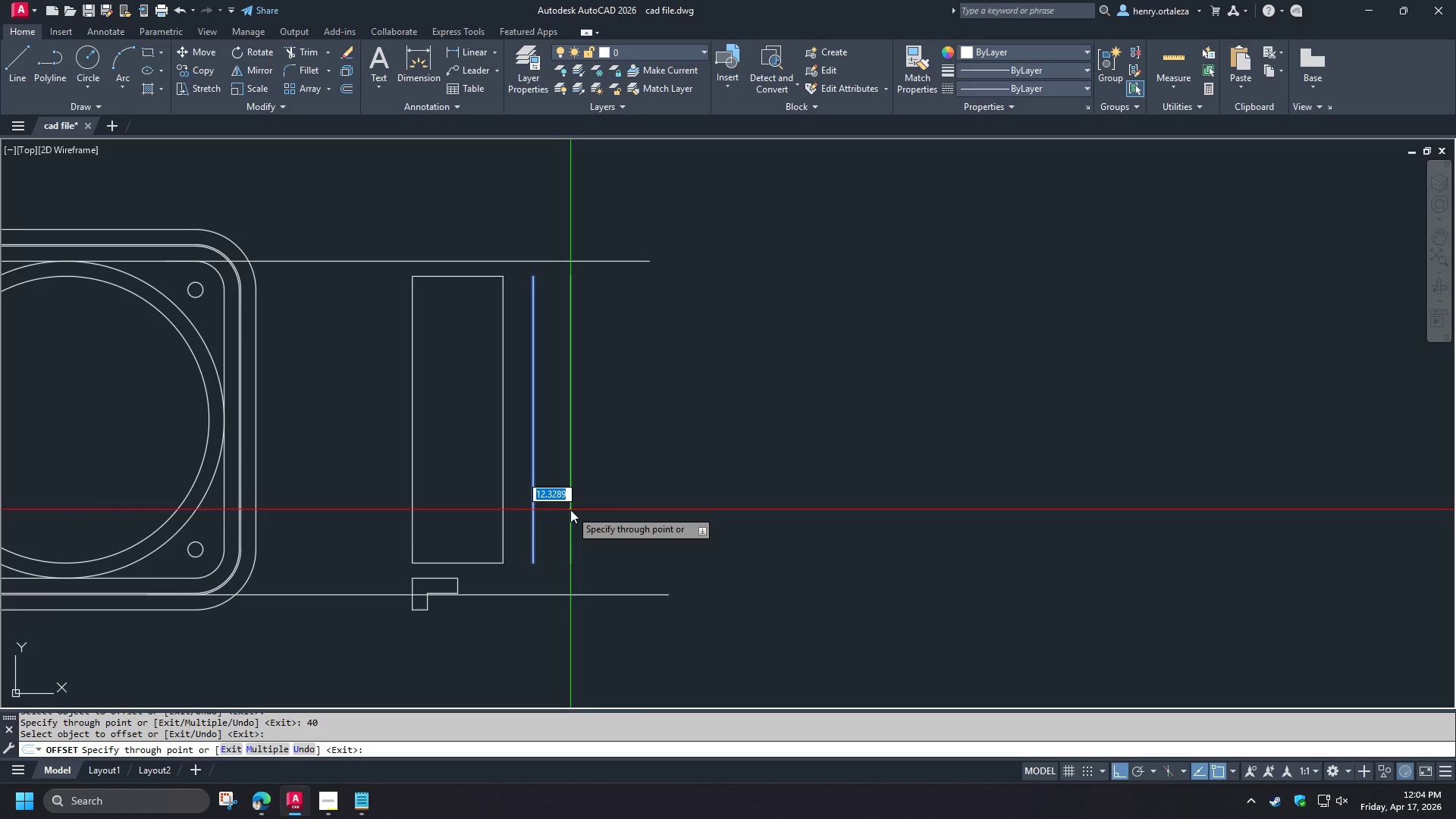 
wait(10.94)
 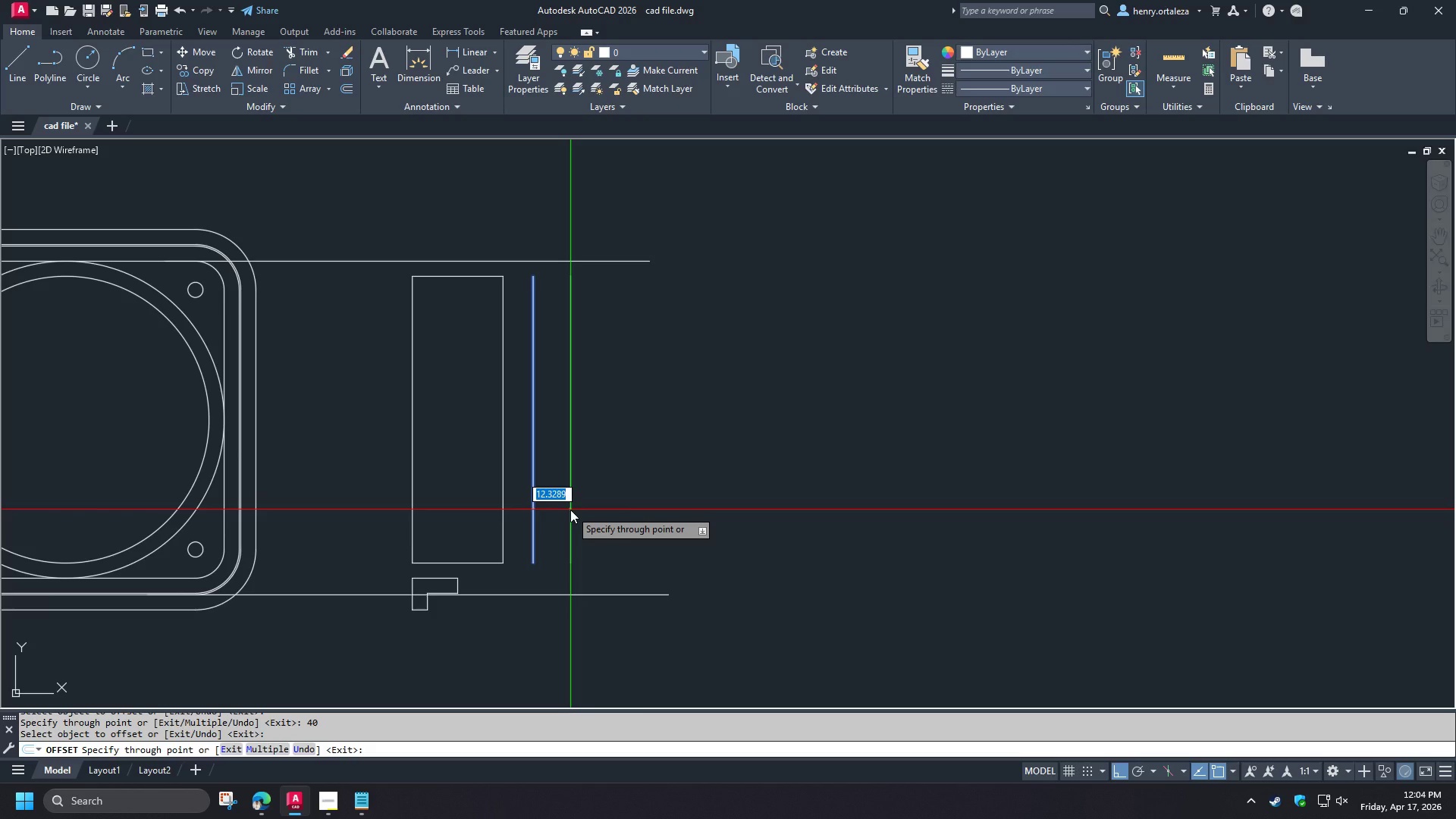 
key(Escape)
 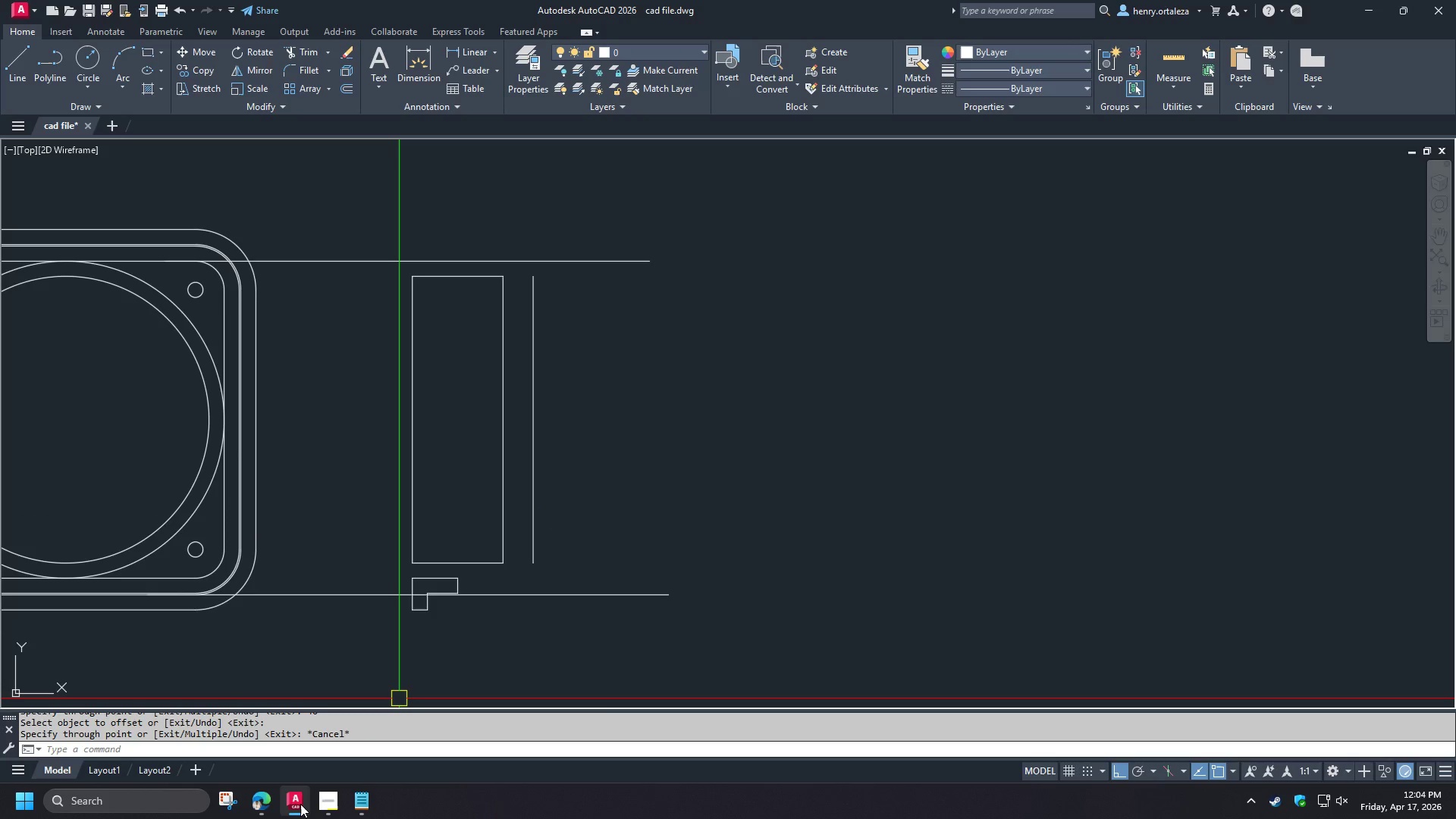 
left_click([315, 808])